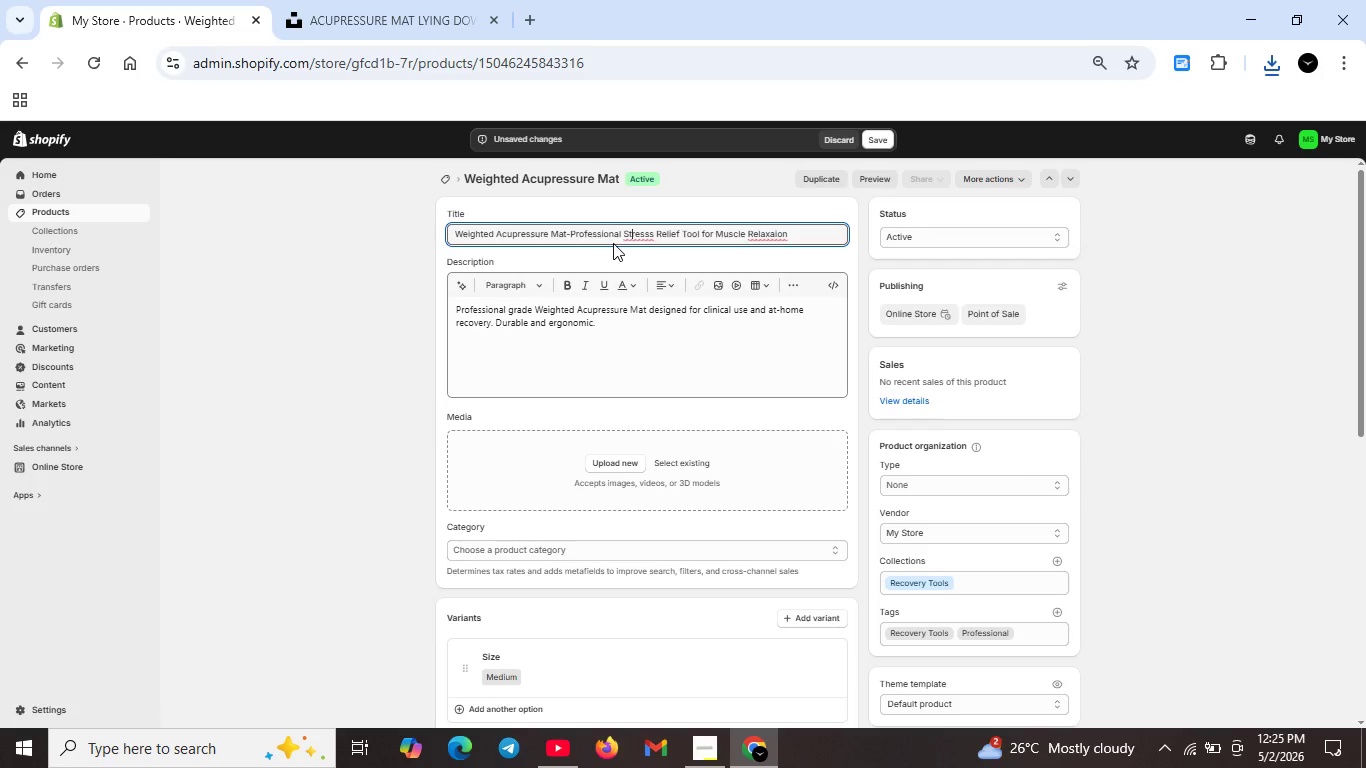 
key(ArrowRight)
 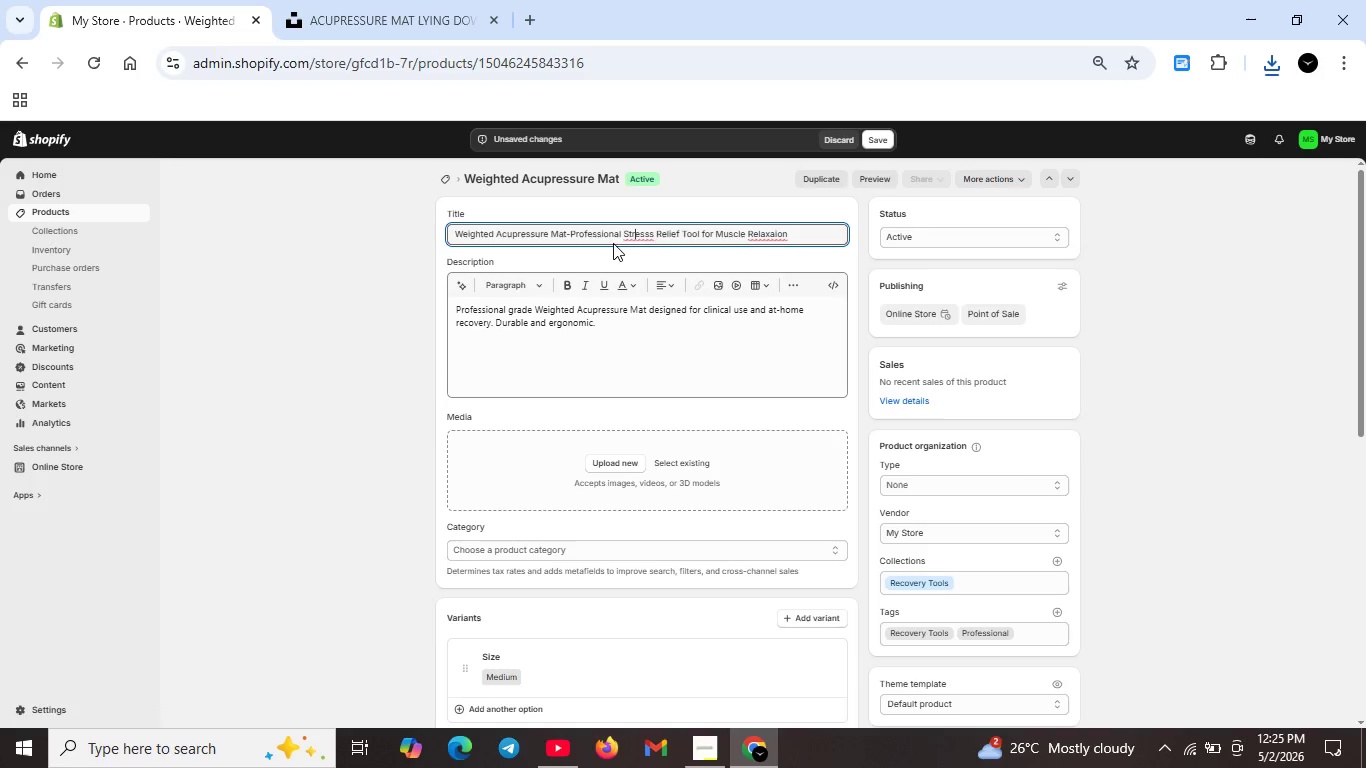 
key(ArrowRight)
 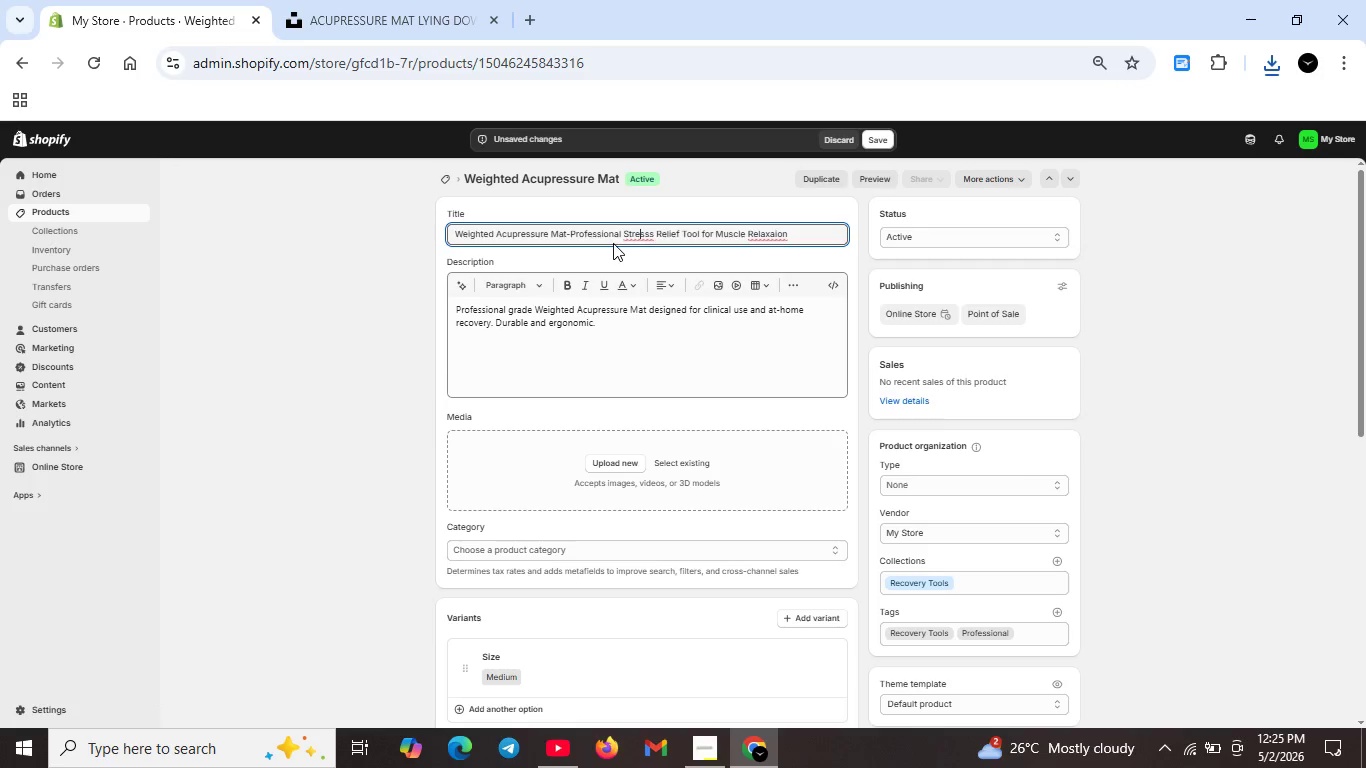 
key(ArrowRight)
 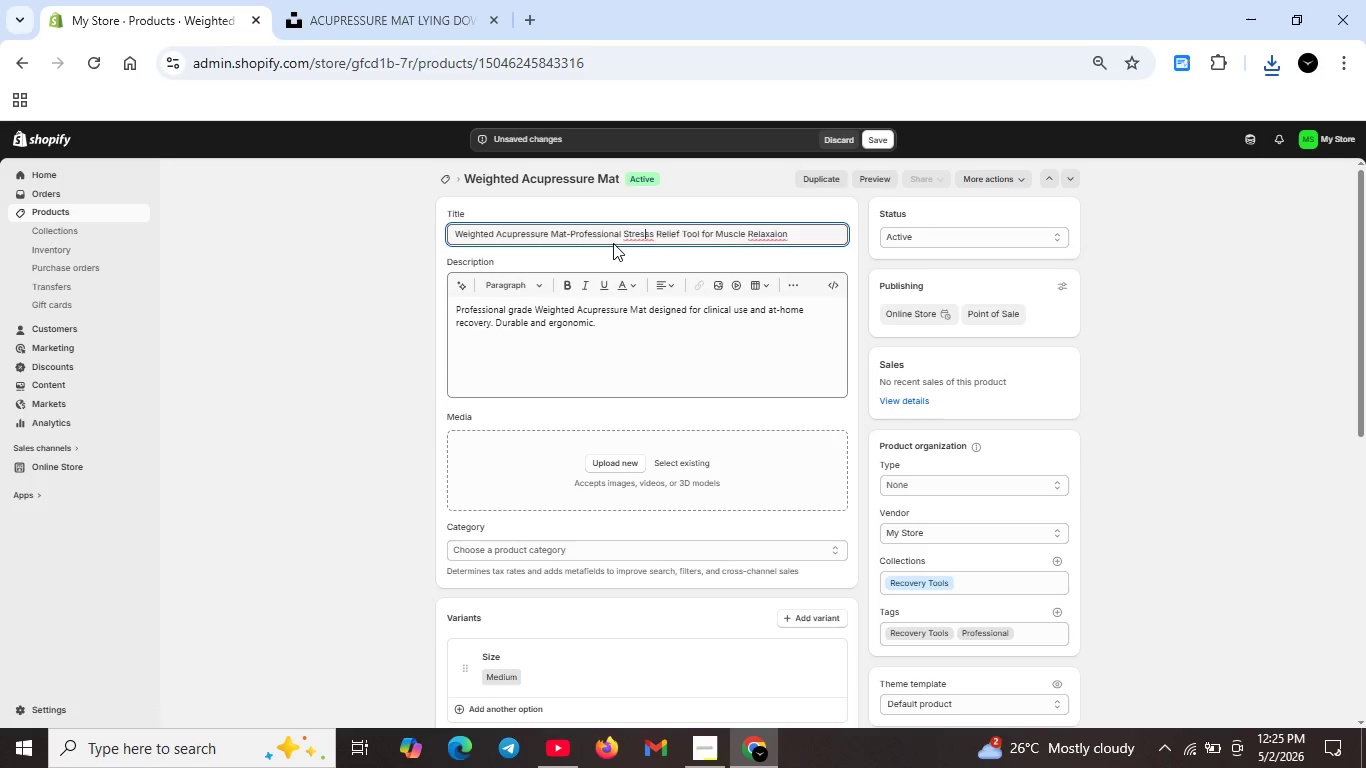 
key(Backspace)
 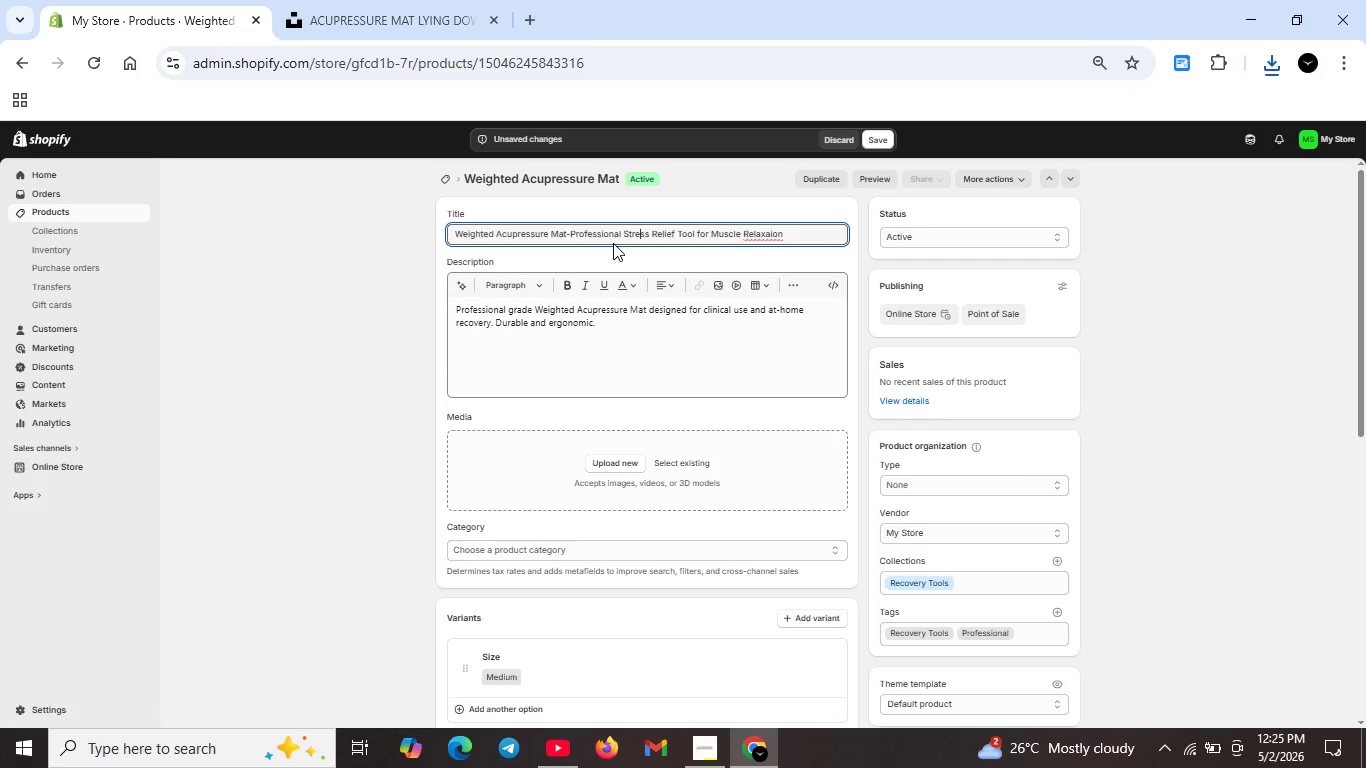 
key(ArrowRight)
 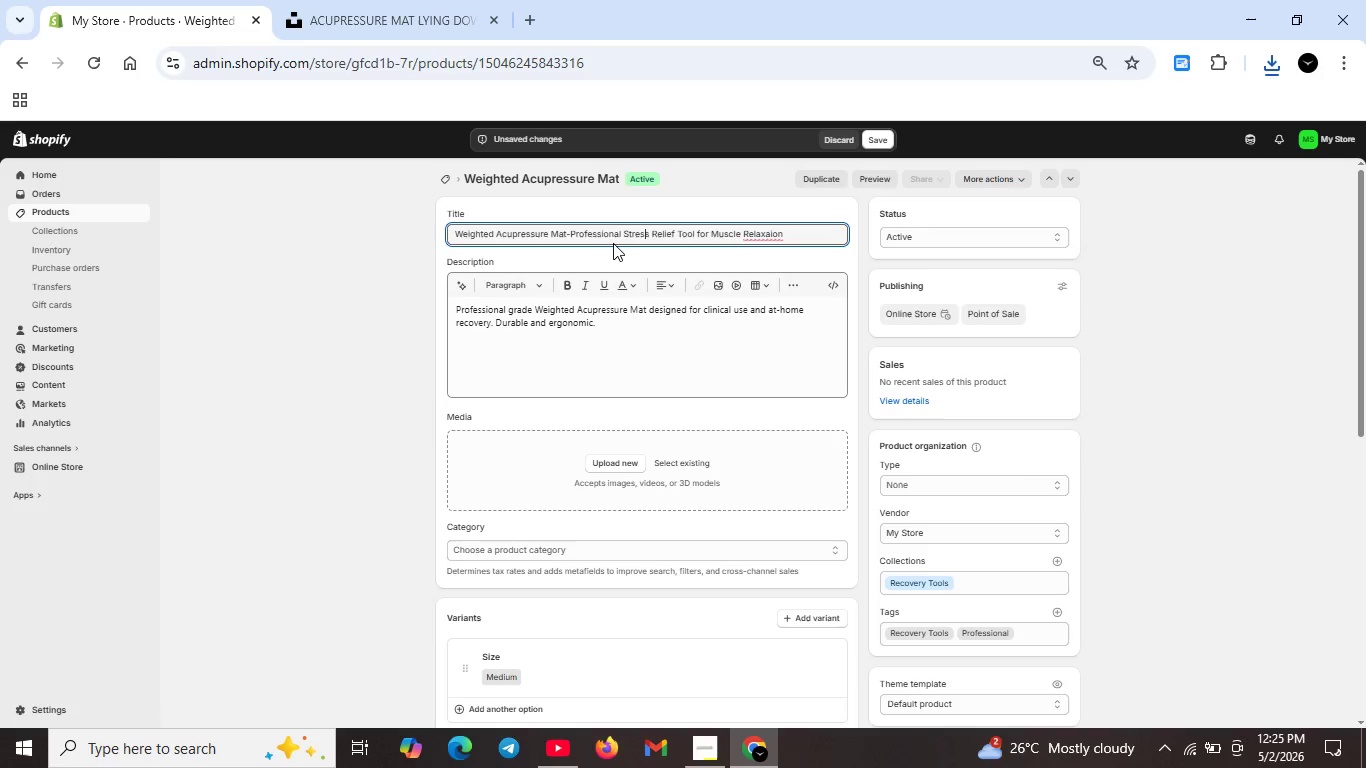 
key(ArrowRight)
 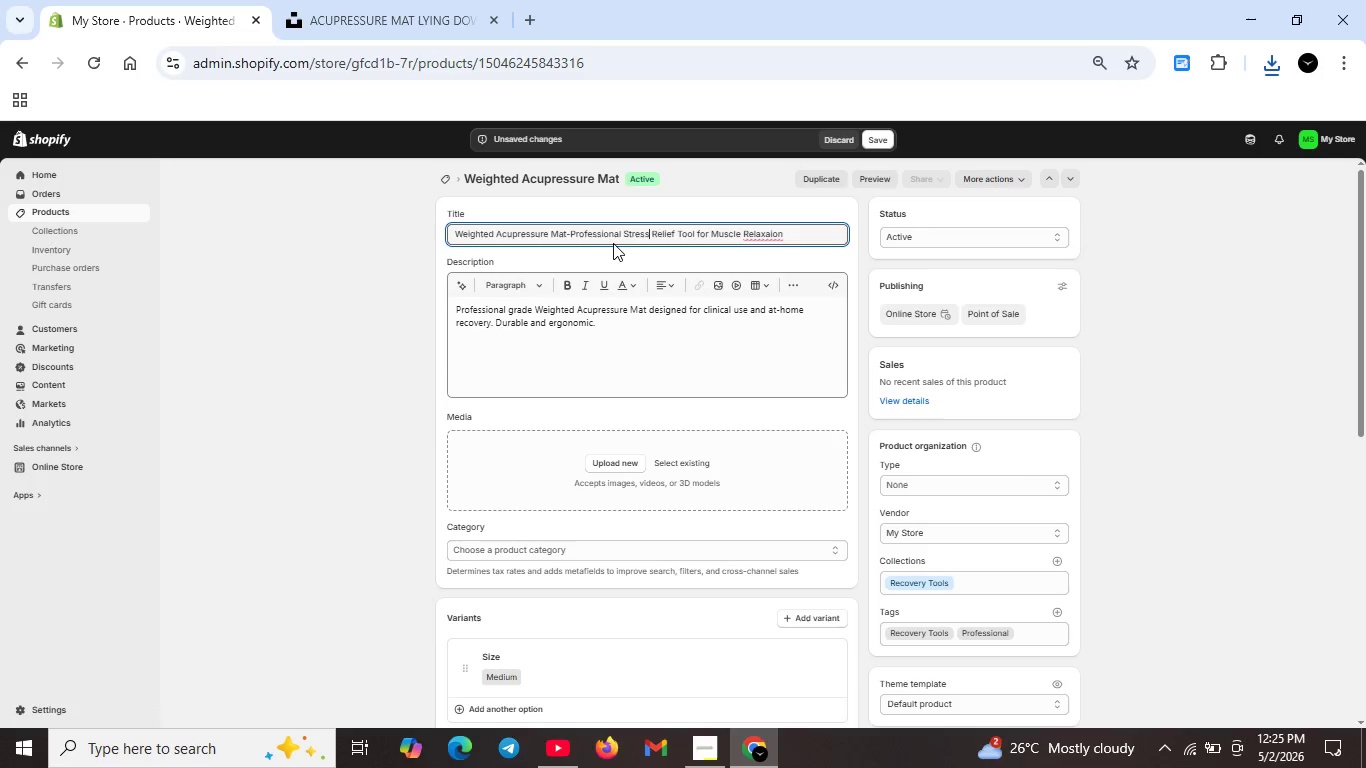 
key(ArrowRight)
 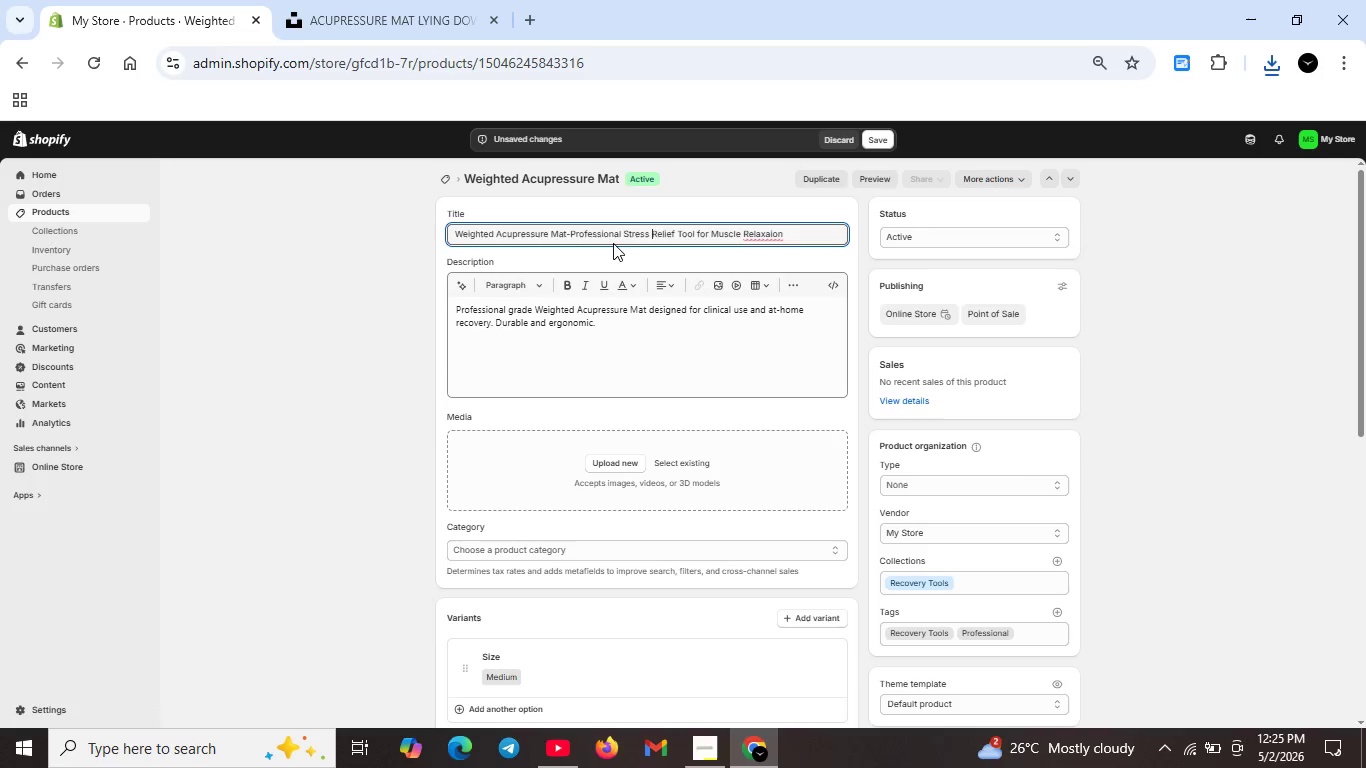 
hold_key(key=ArrowRight, duration=1.34)
 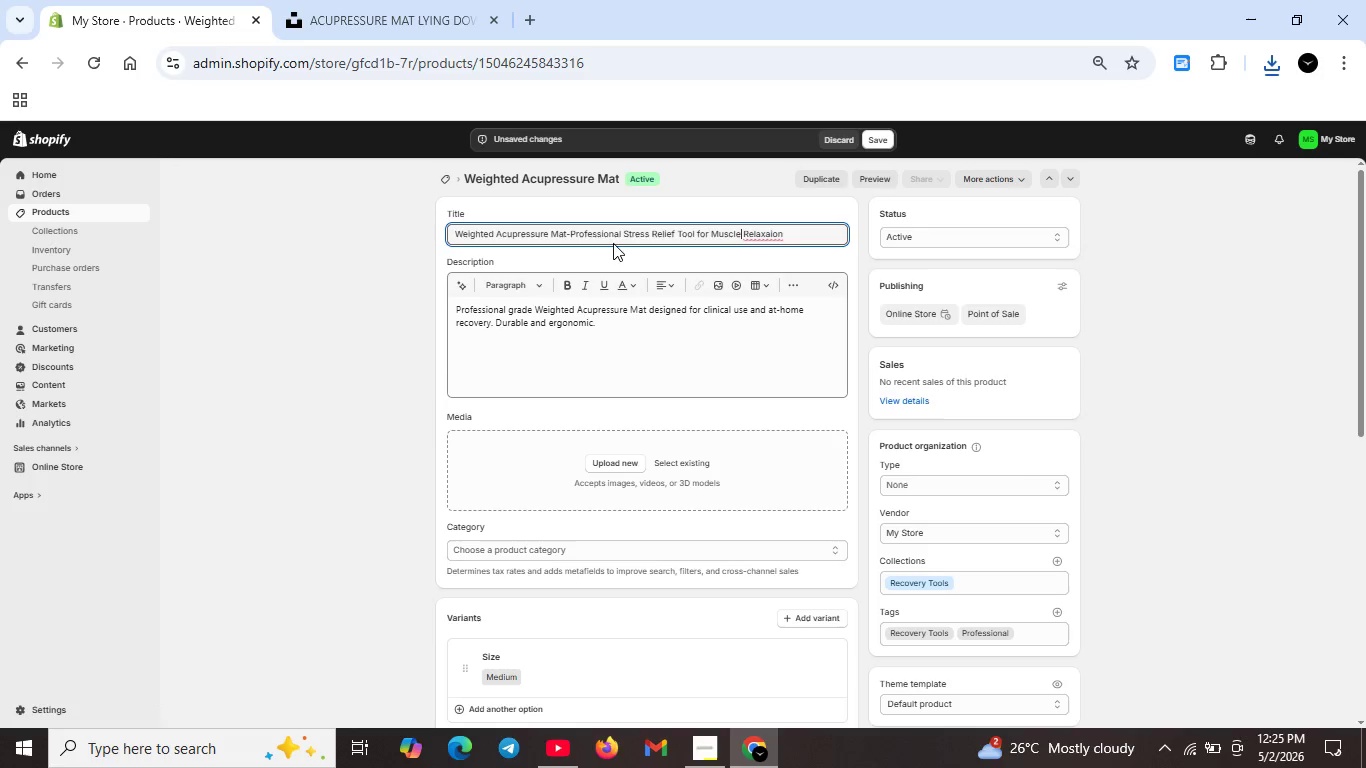 
key(ArrowRight)
 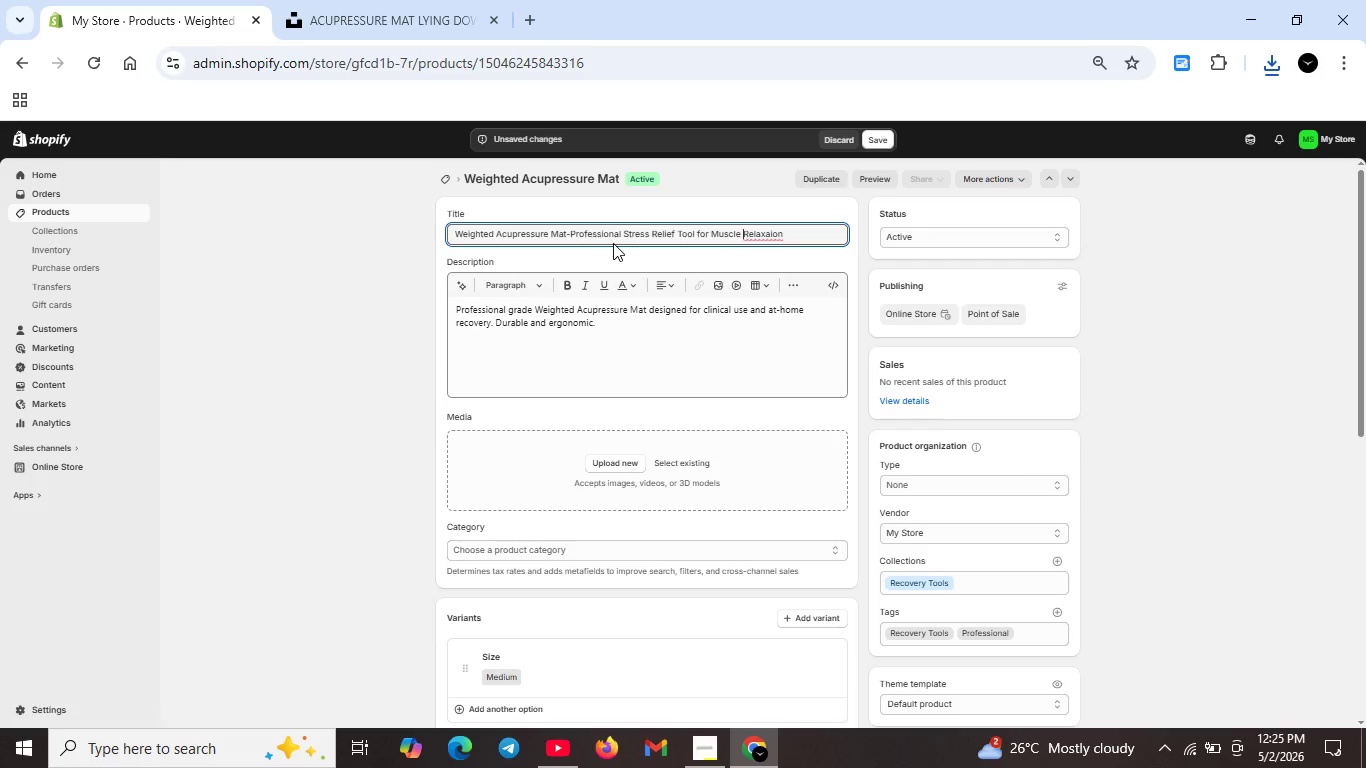 
key(ArrowRight)
 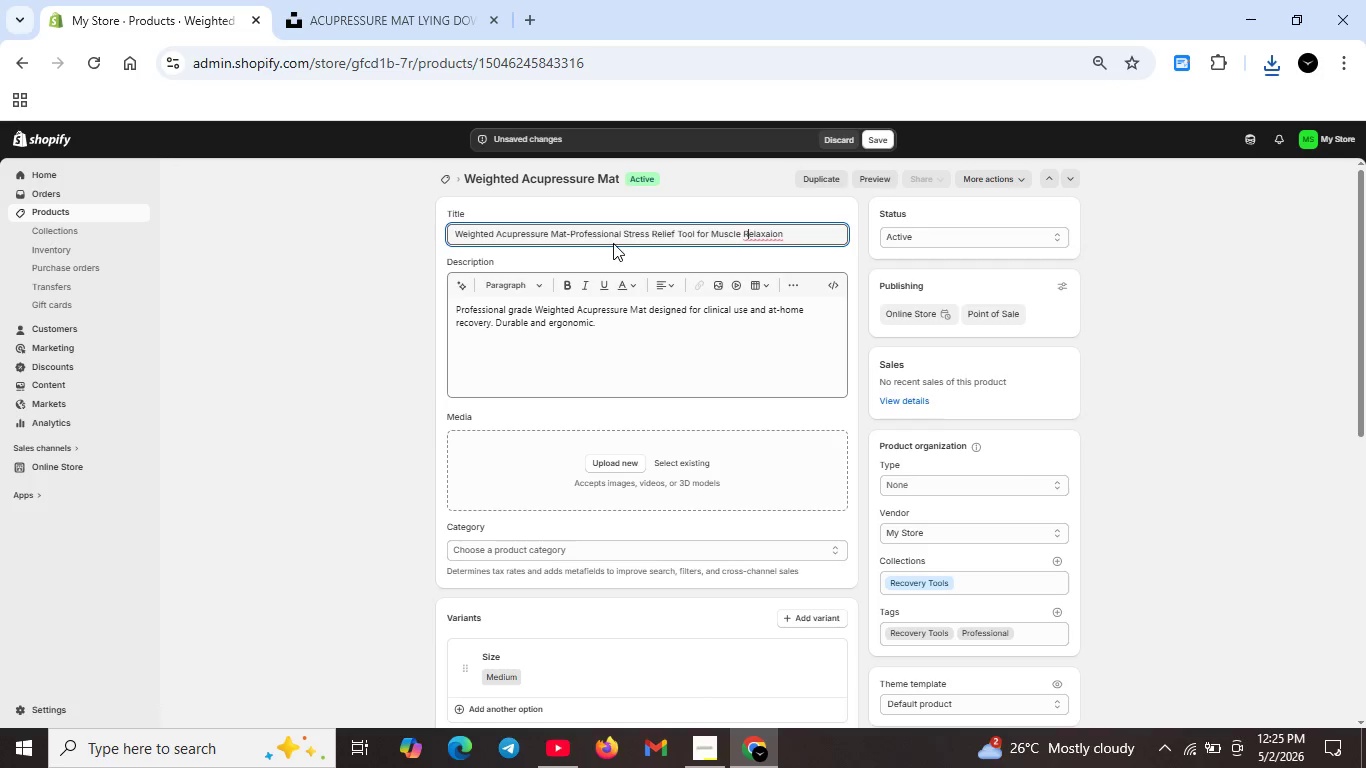 
key(ArrowRight)
 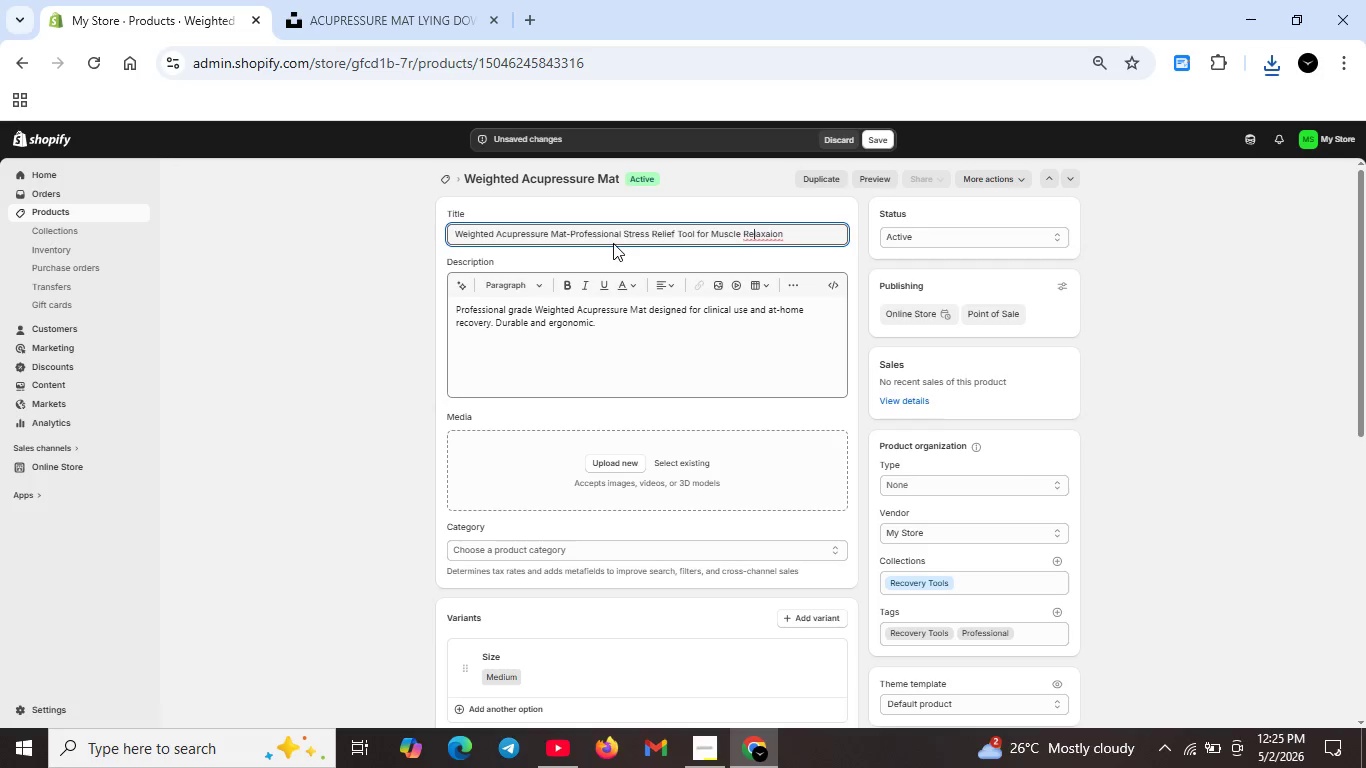 
key(ArrowRight)
 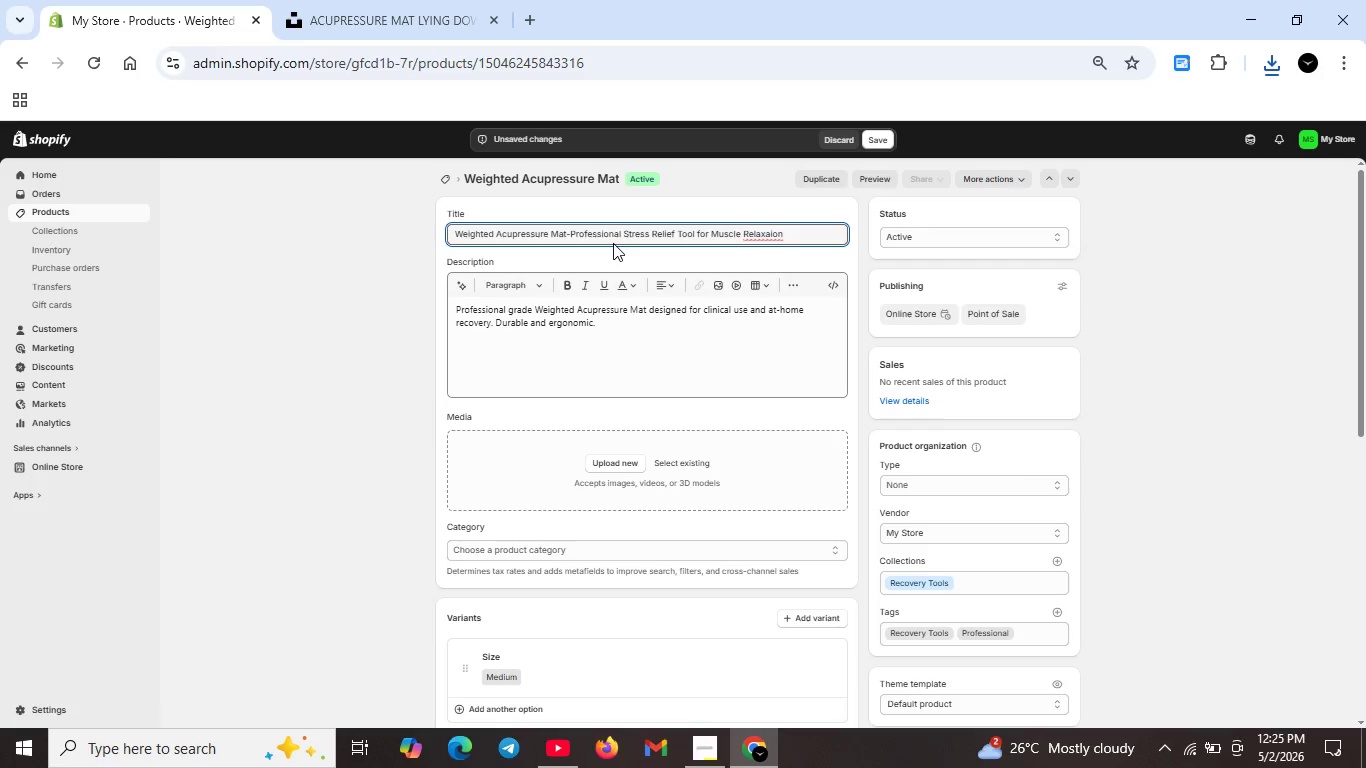 
key(L)
 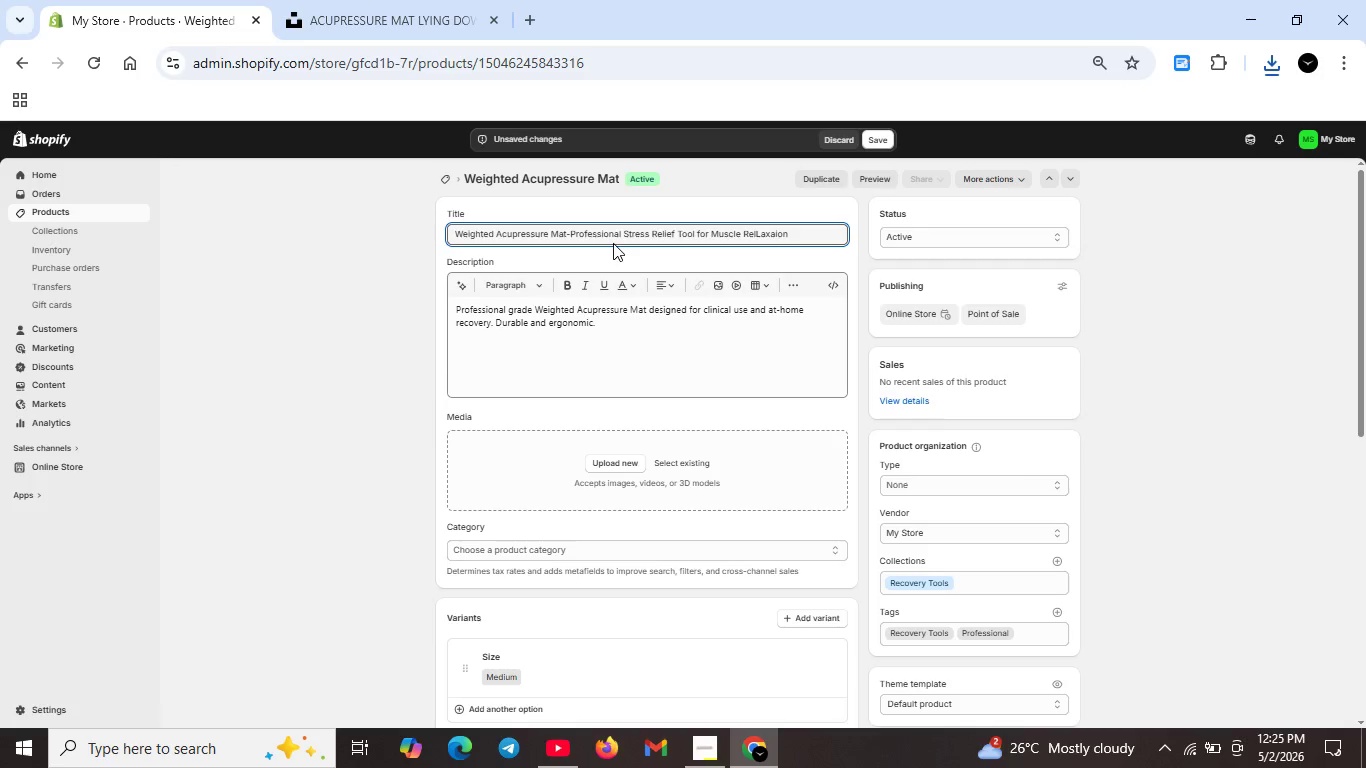 
key(Backspace)
 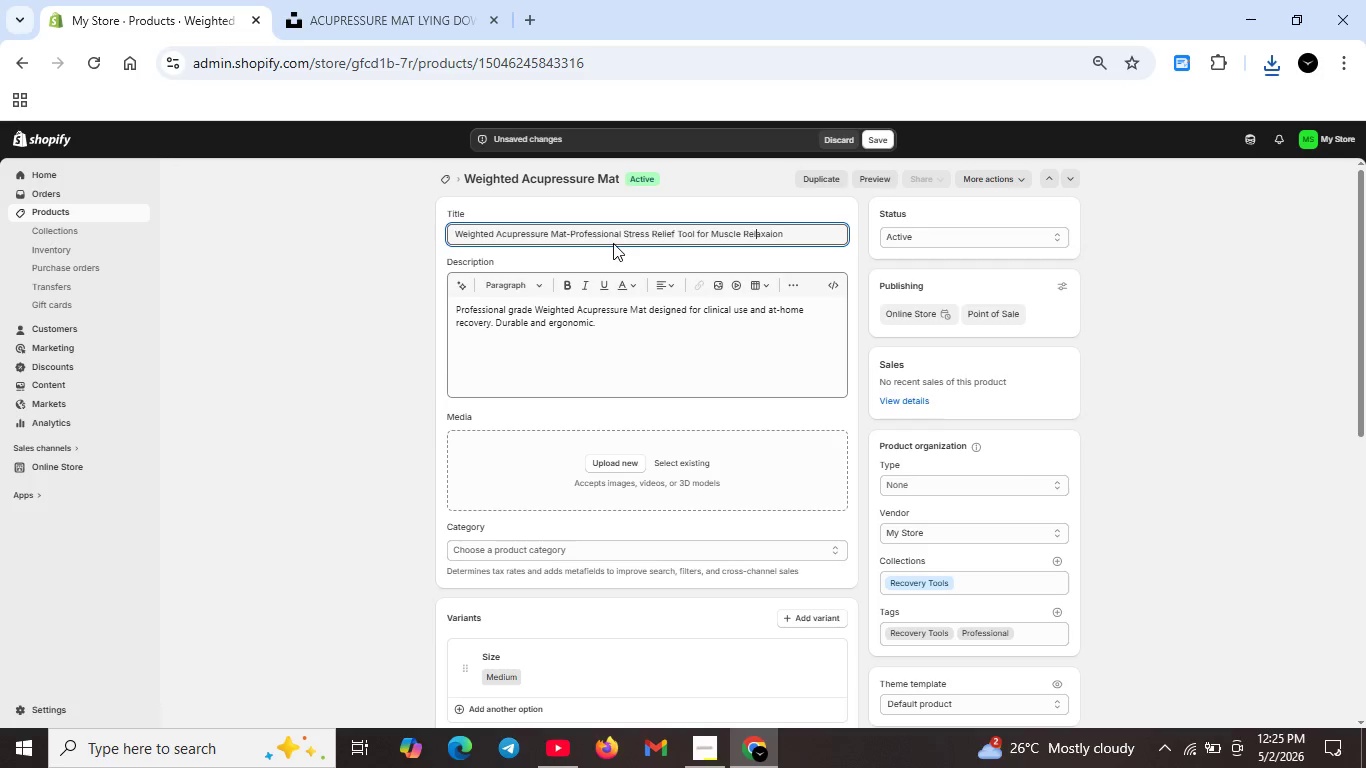 
key(CapsLock)
 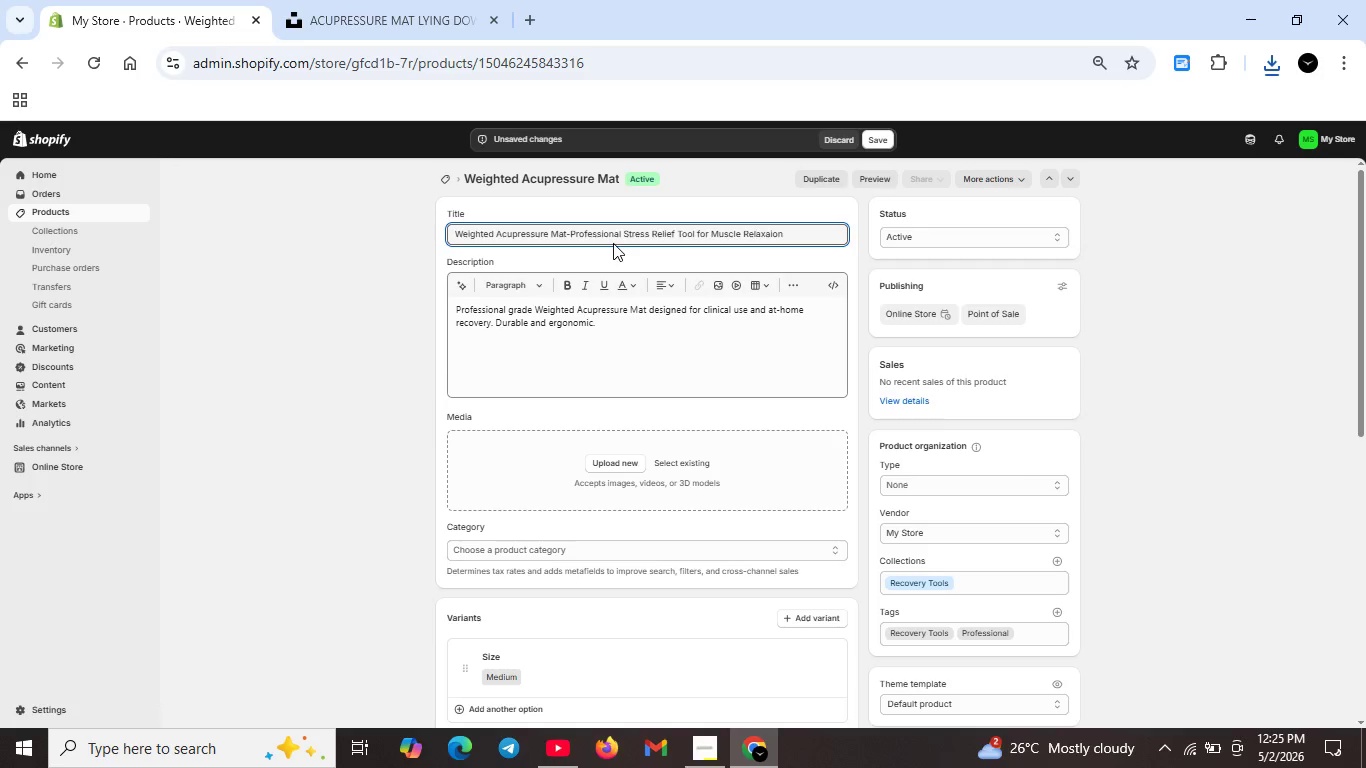 
key(L)
 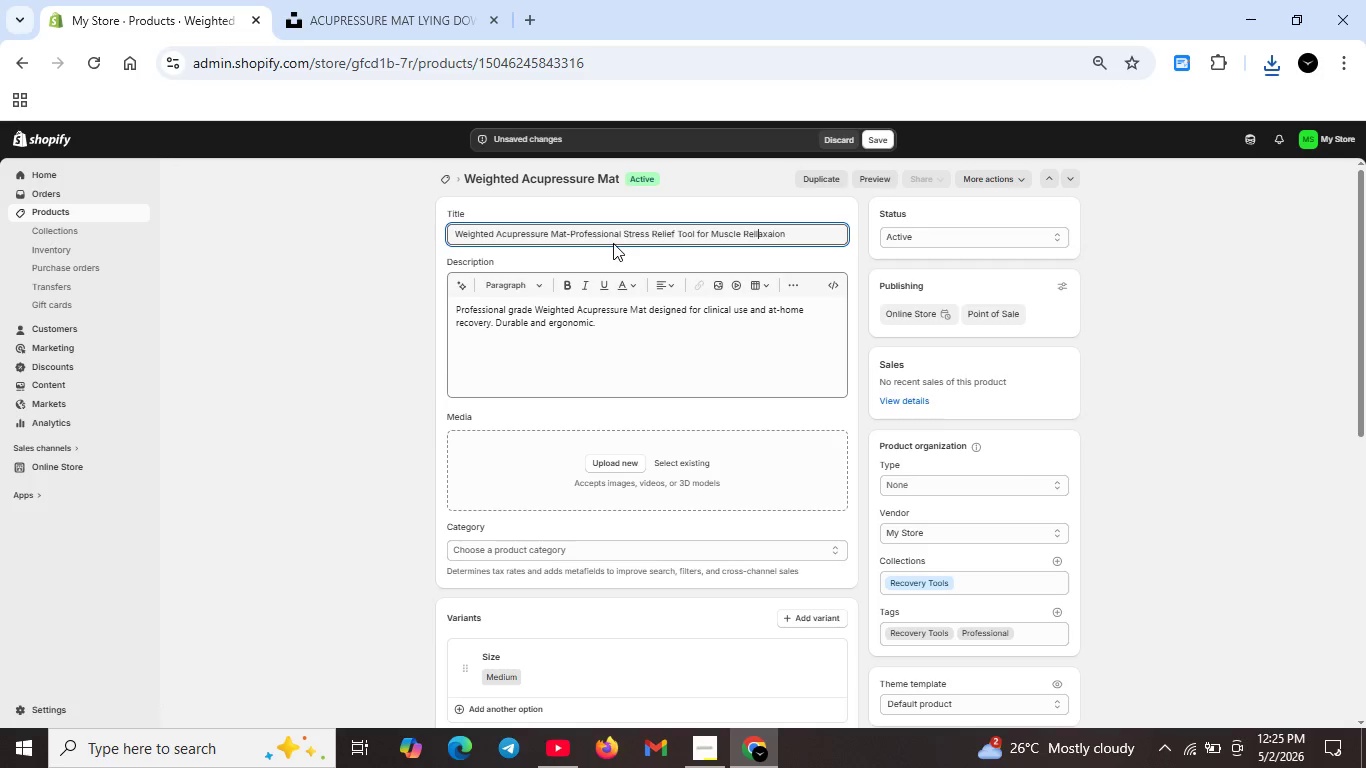 
key(ArrowRight)
 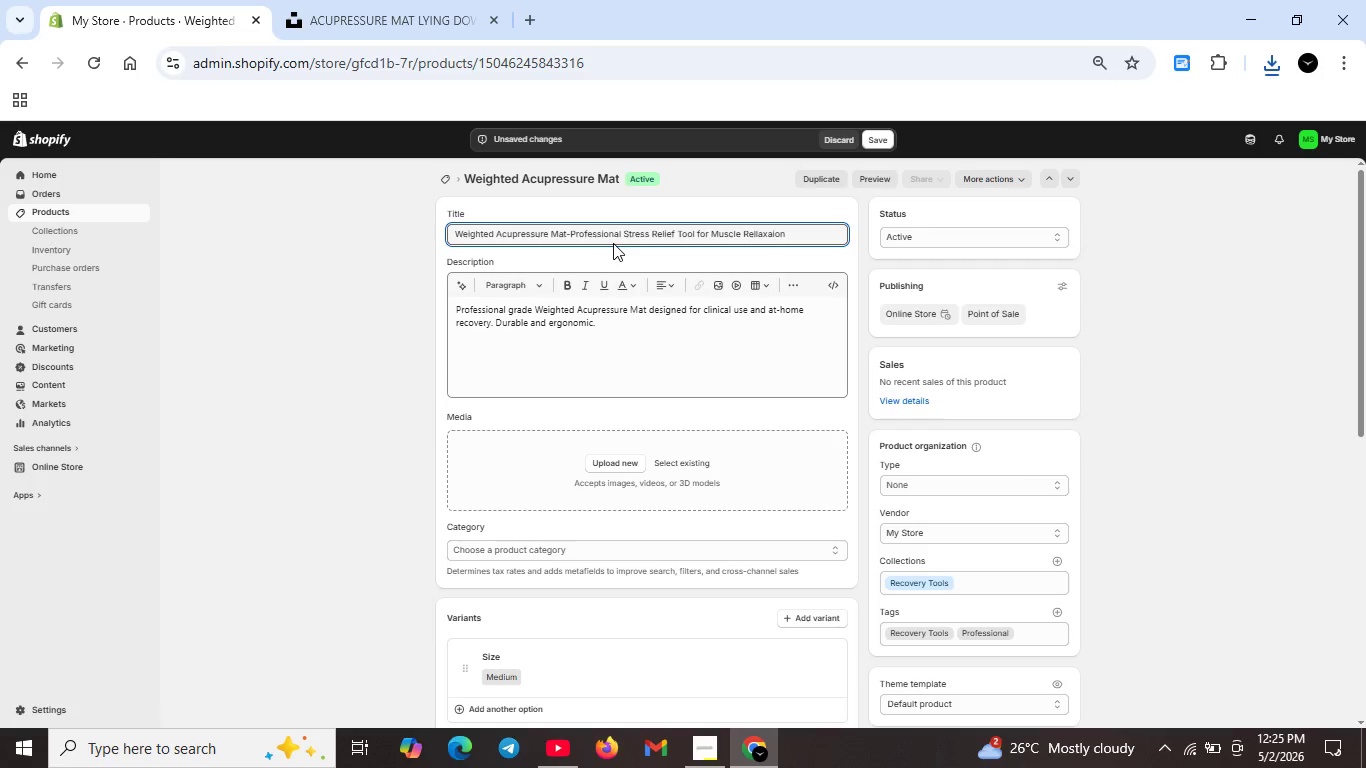 
key(ArrowLeft)
 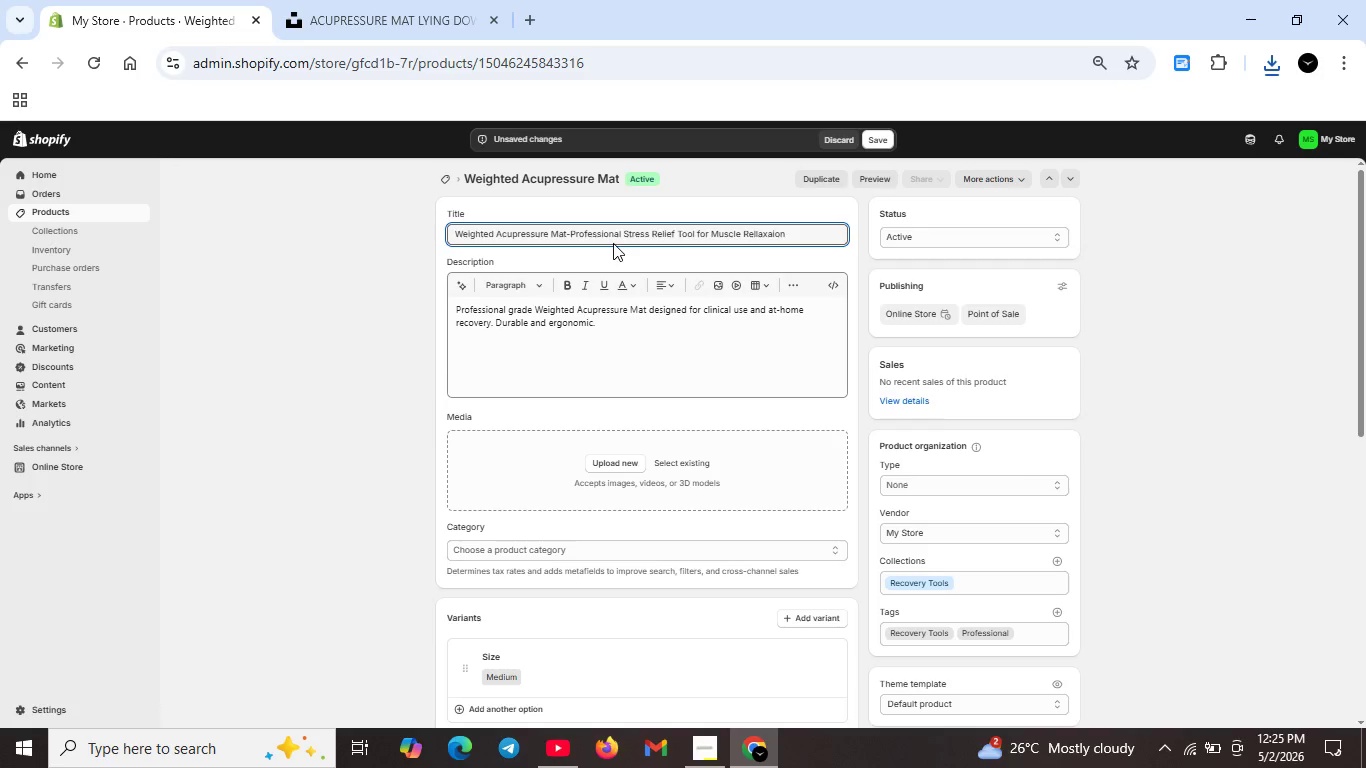 
key(Backspace)
 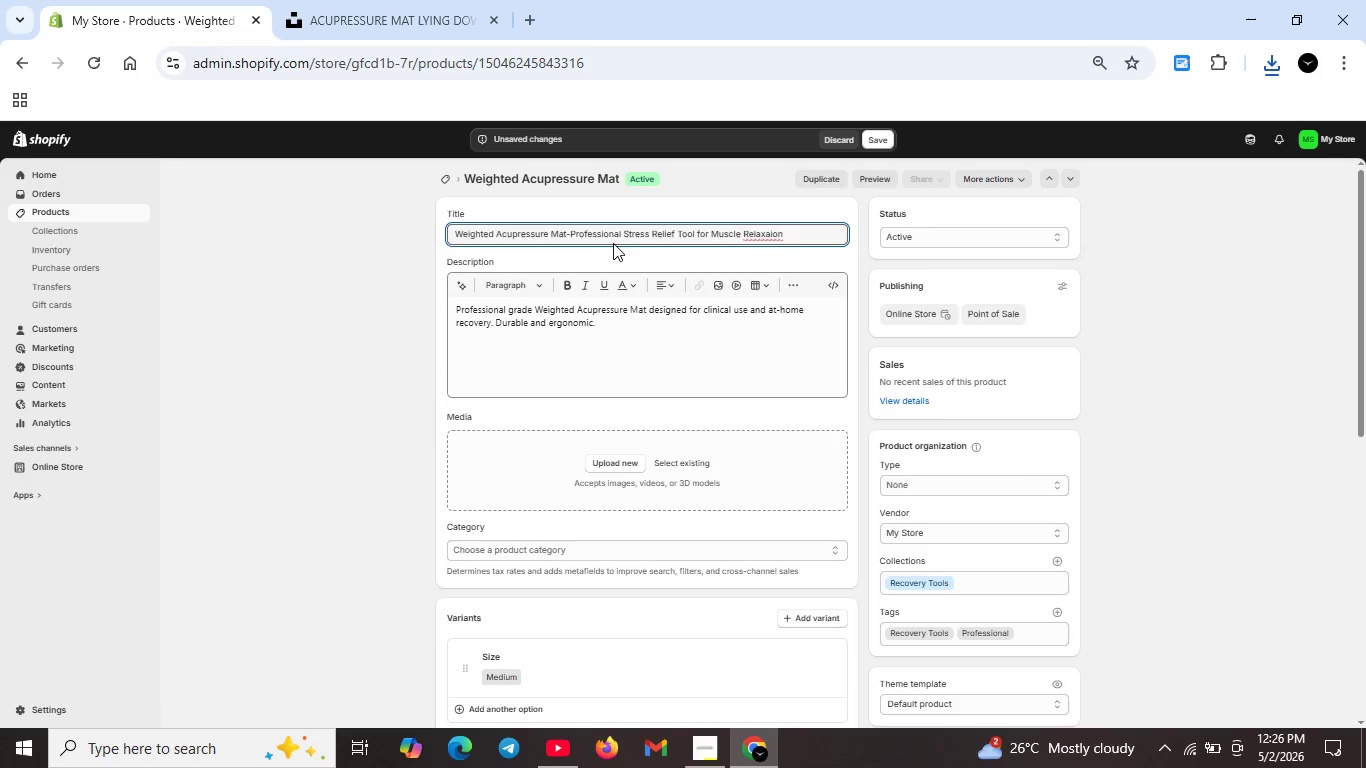 
key(L)
 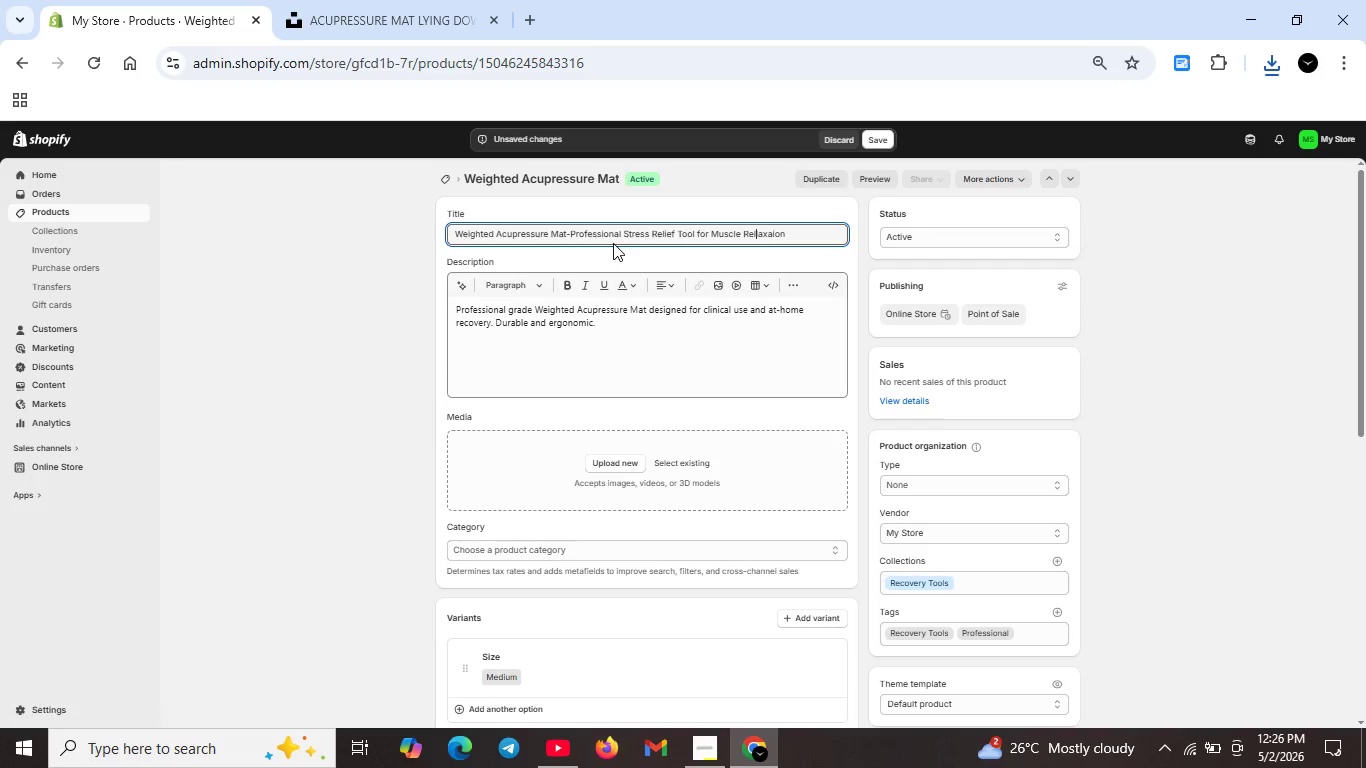 
key(ArrowRight)
 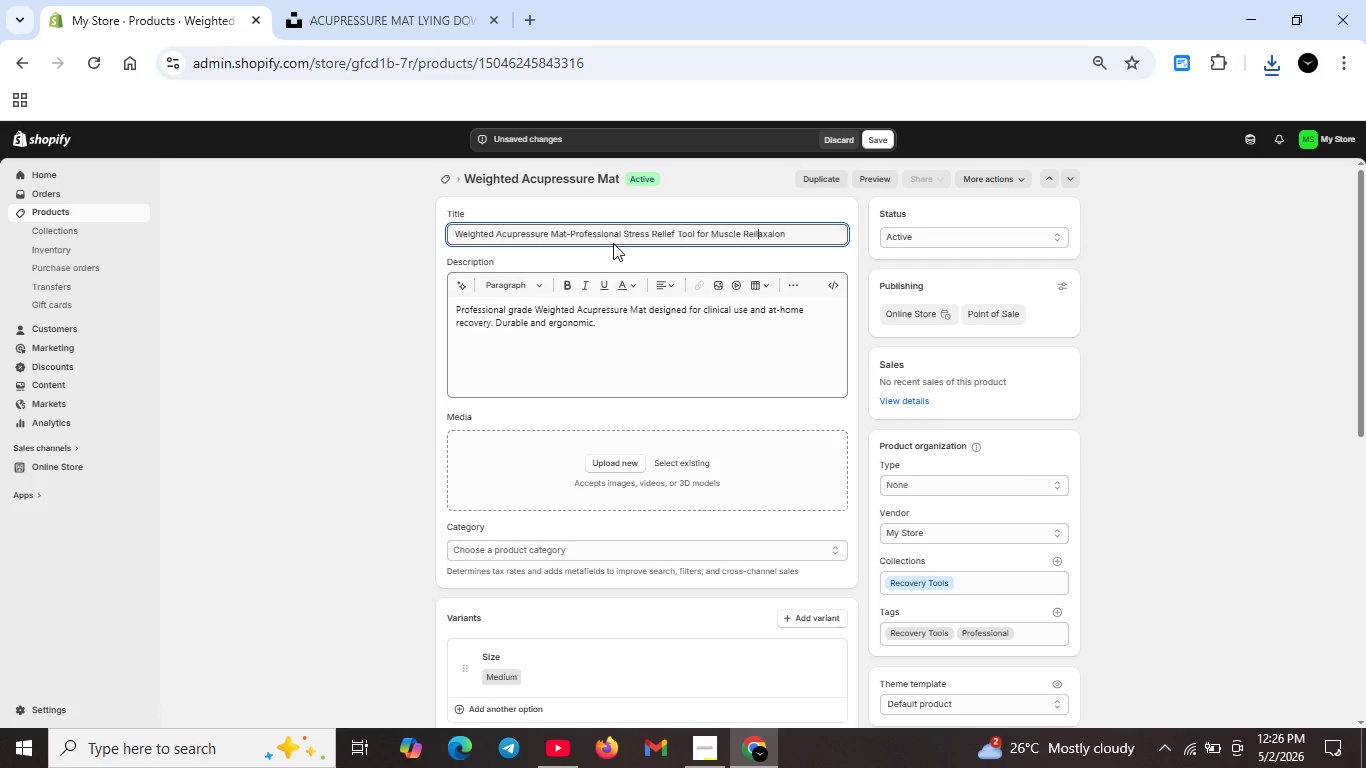 
key(Backspace)
 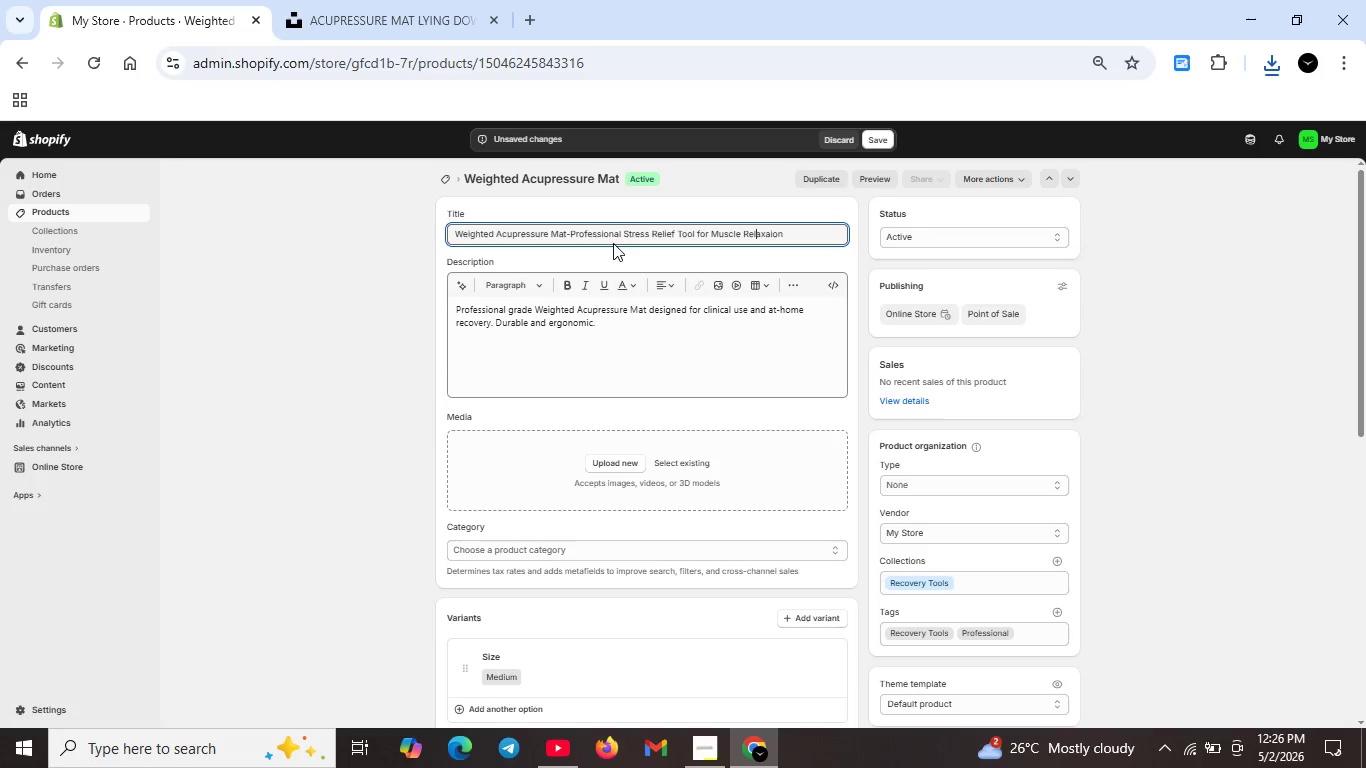 
key(ArrowRight)
 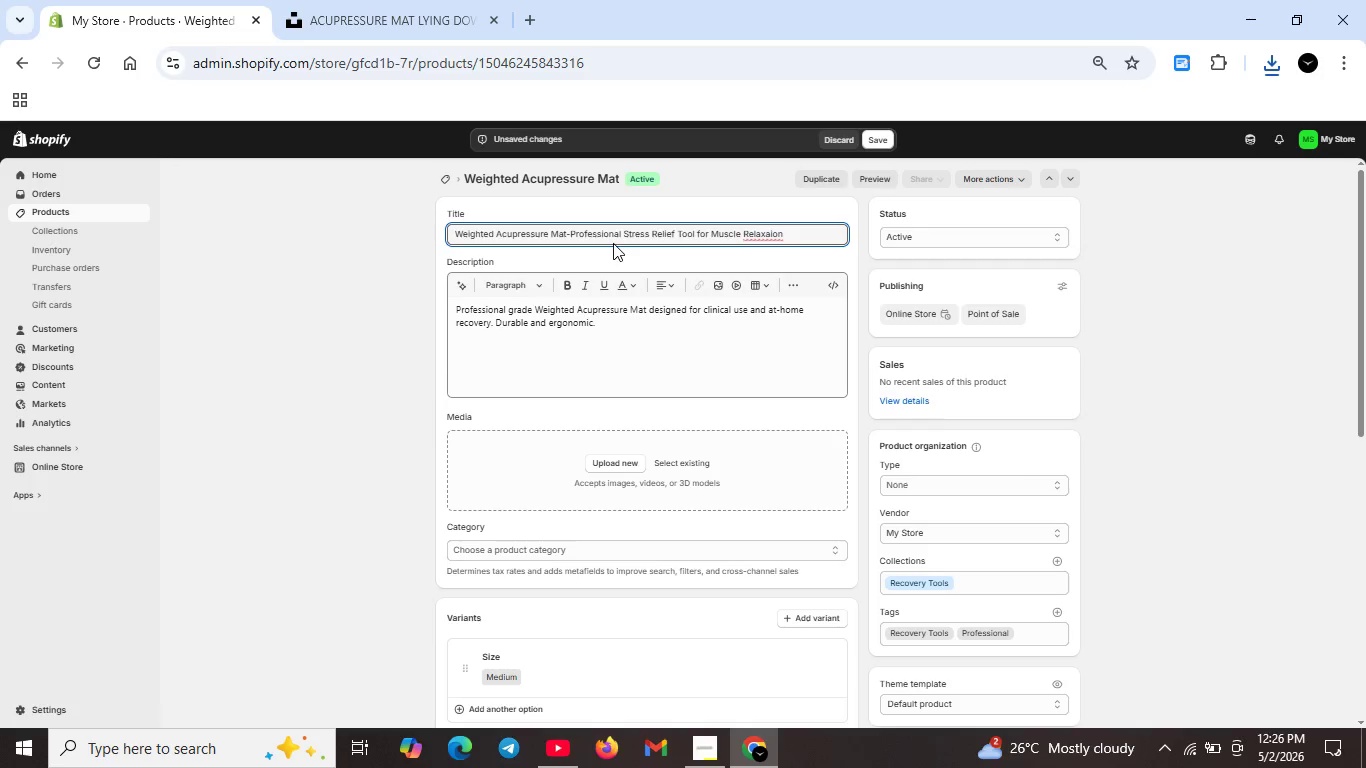 
key(ArrowRight)
 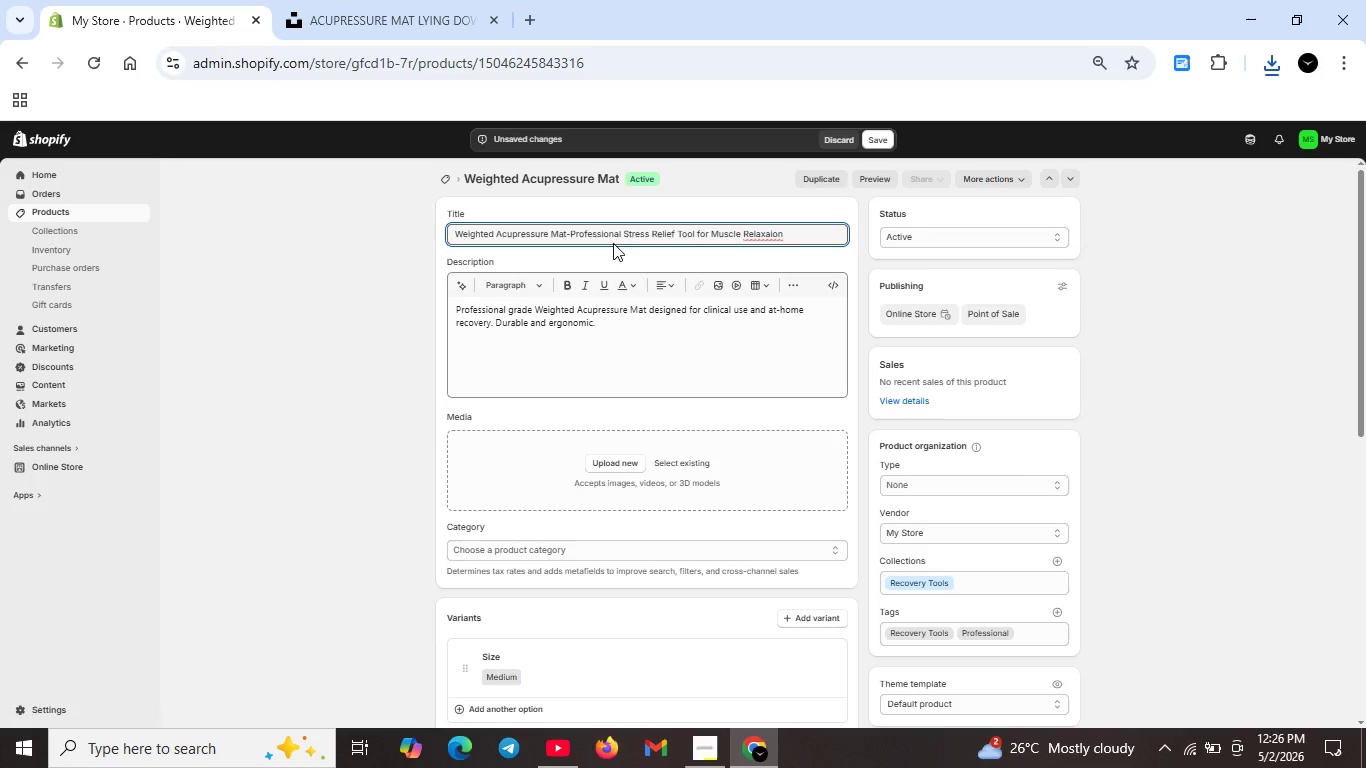 
key(ArrowRight)
 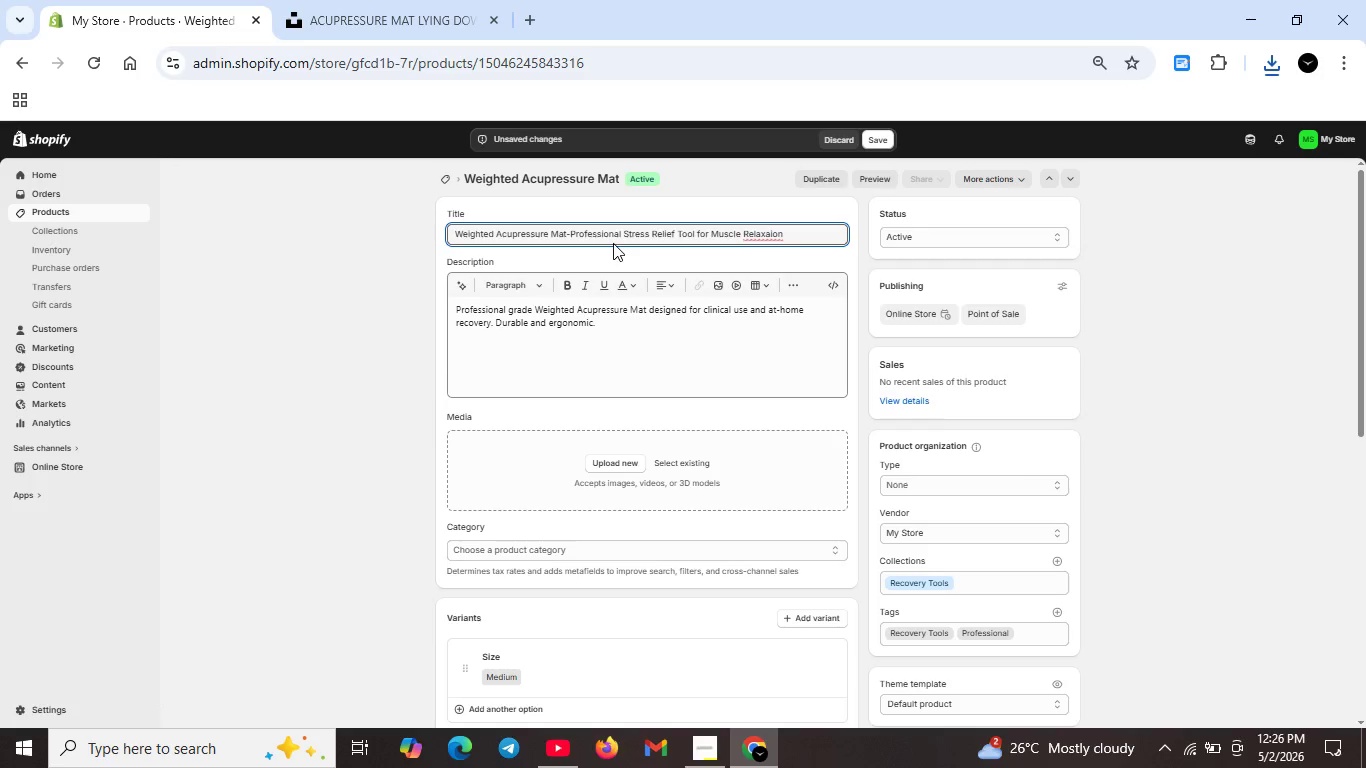 
key(T)
 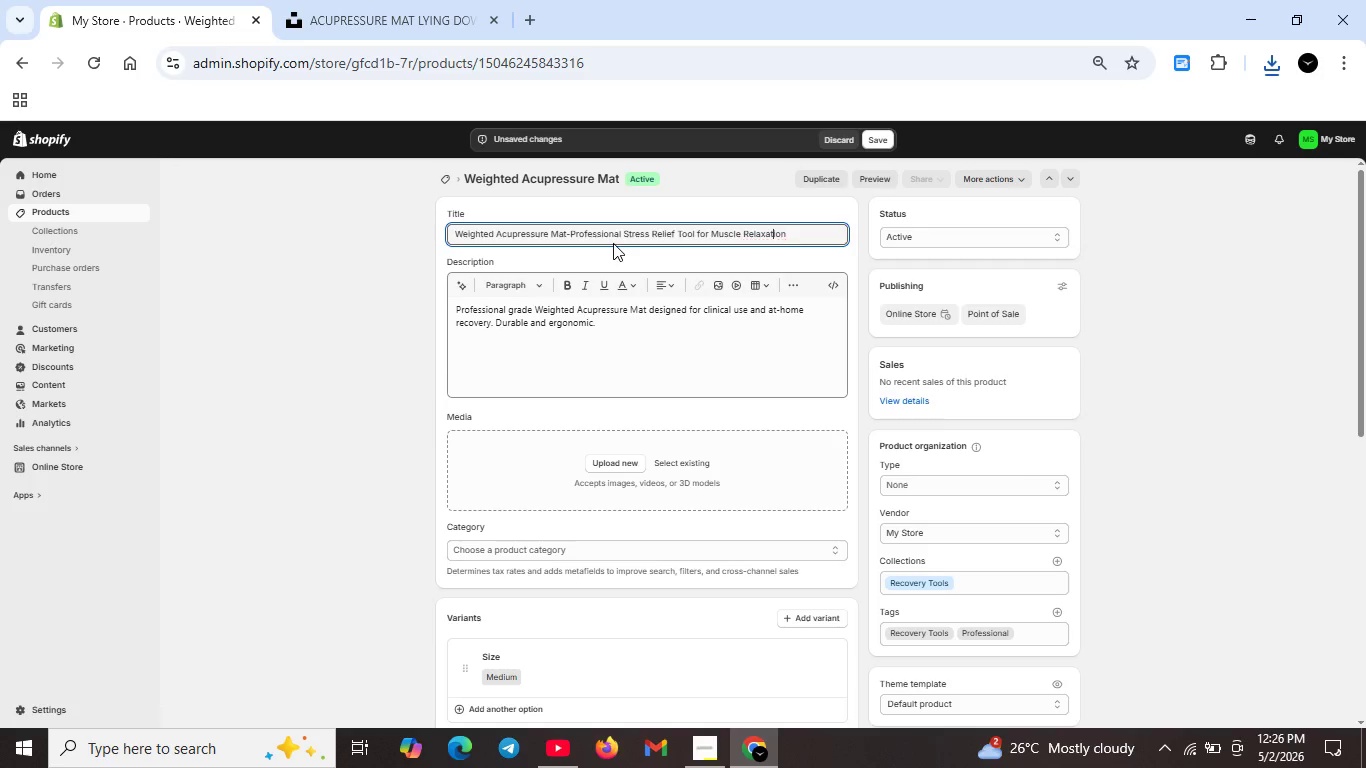 
key(ArrowRight)
 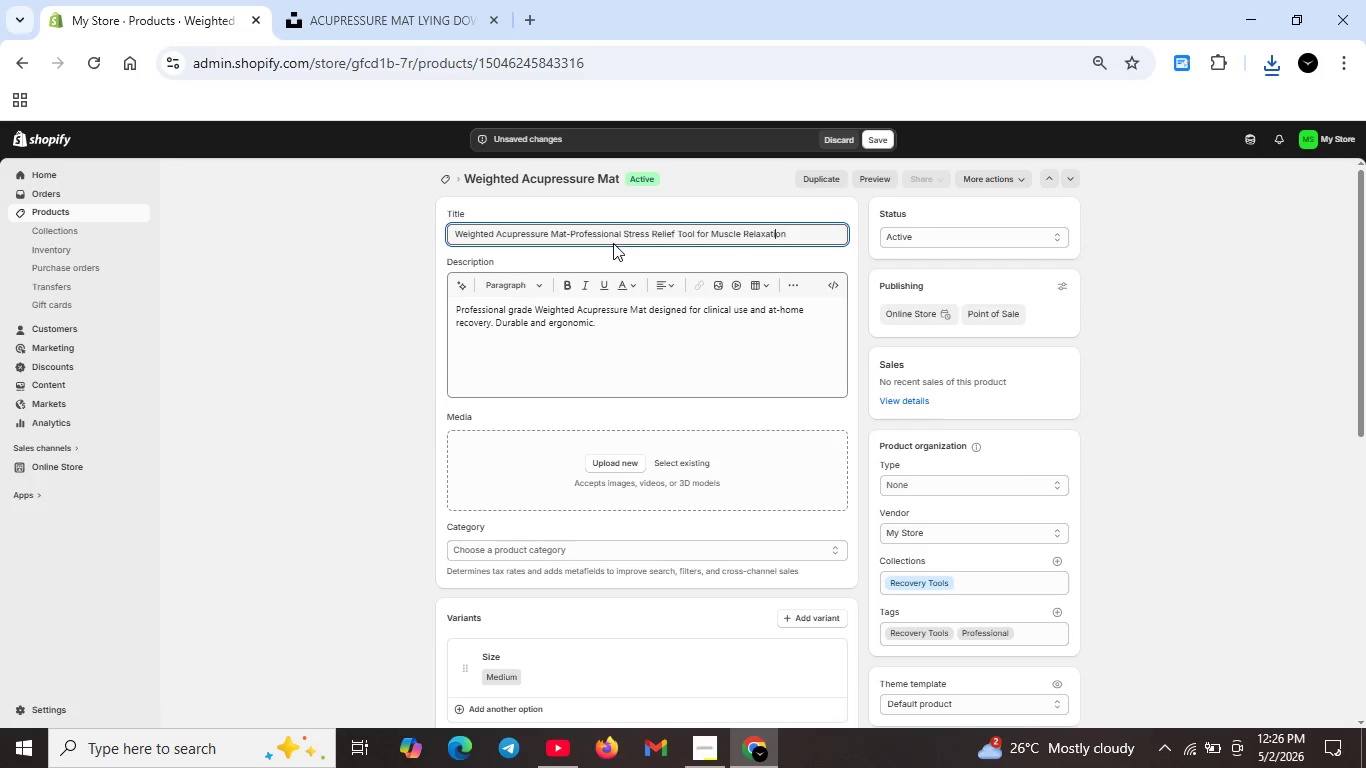 
key(ArrowRight)
 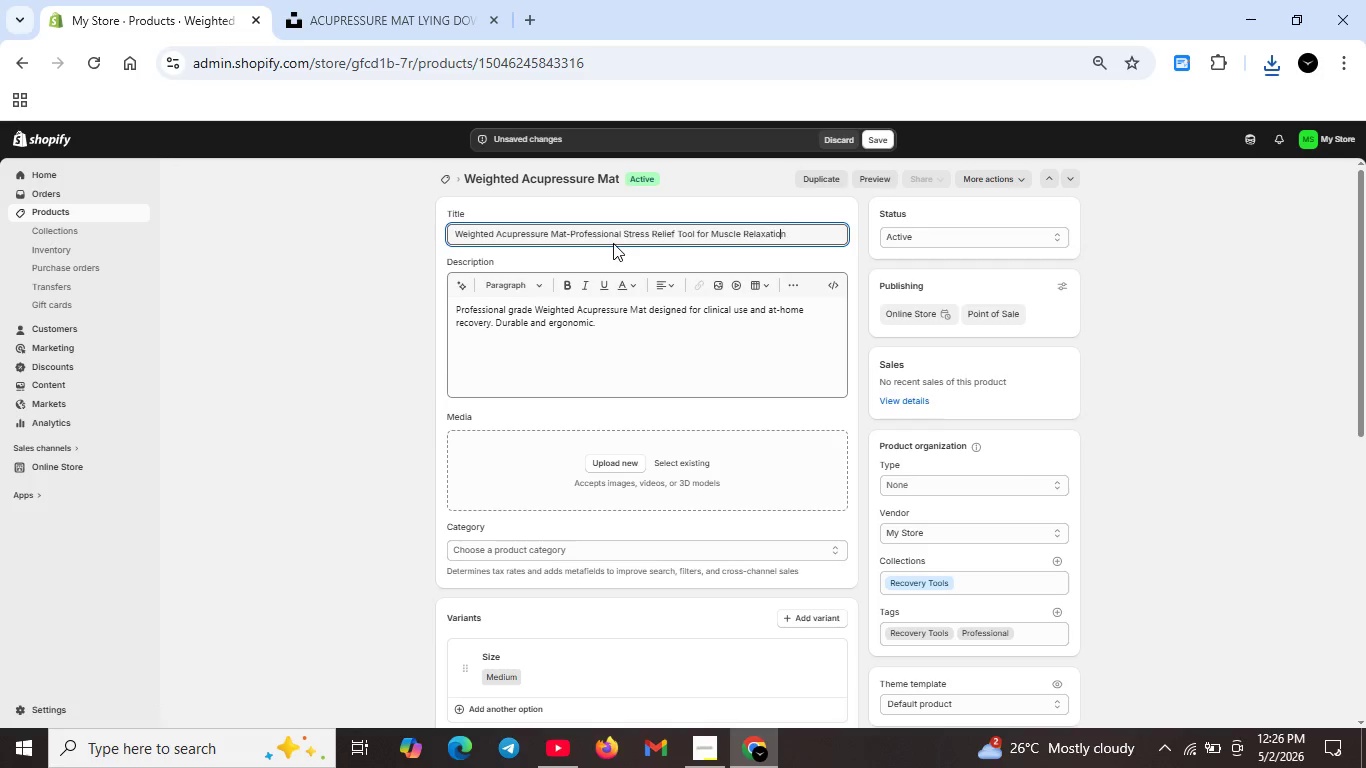 
key(ArrowRight)
 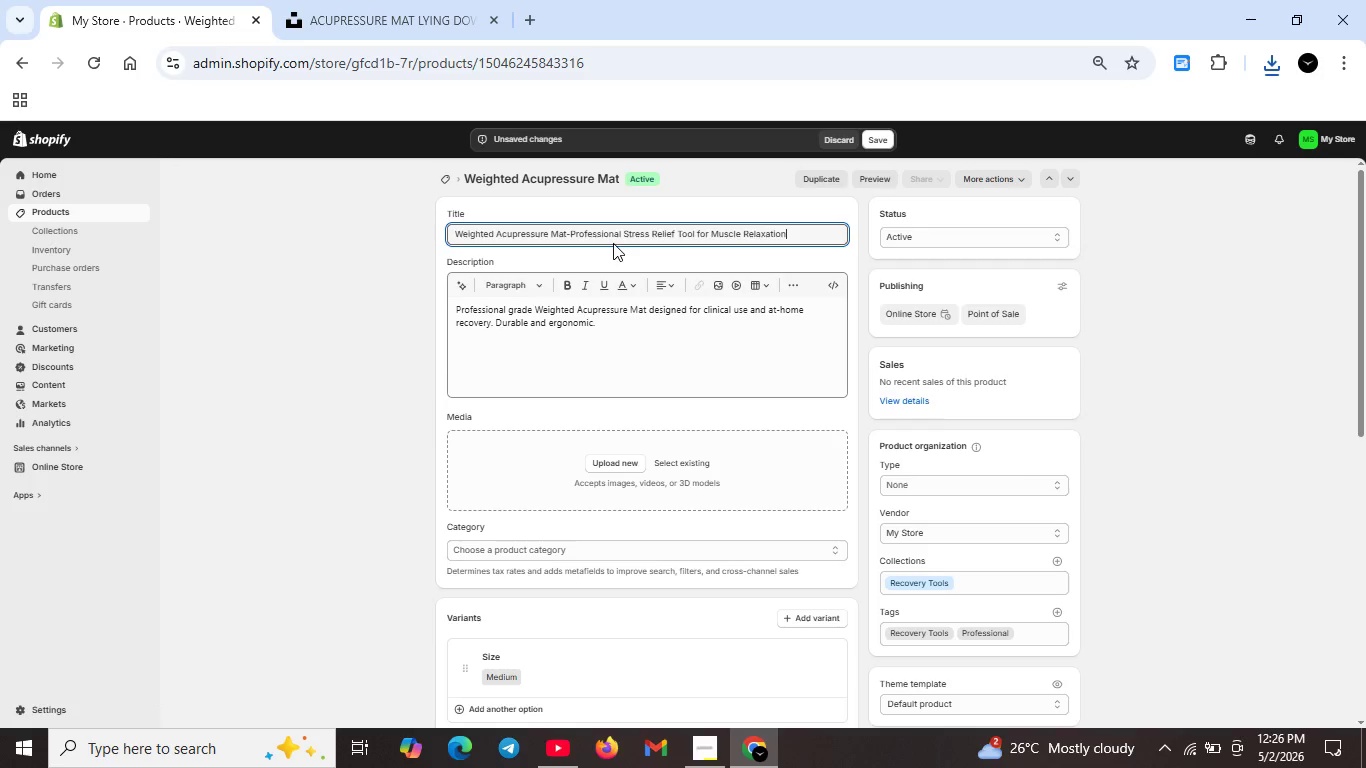 
key(ArrowRight)
 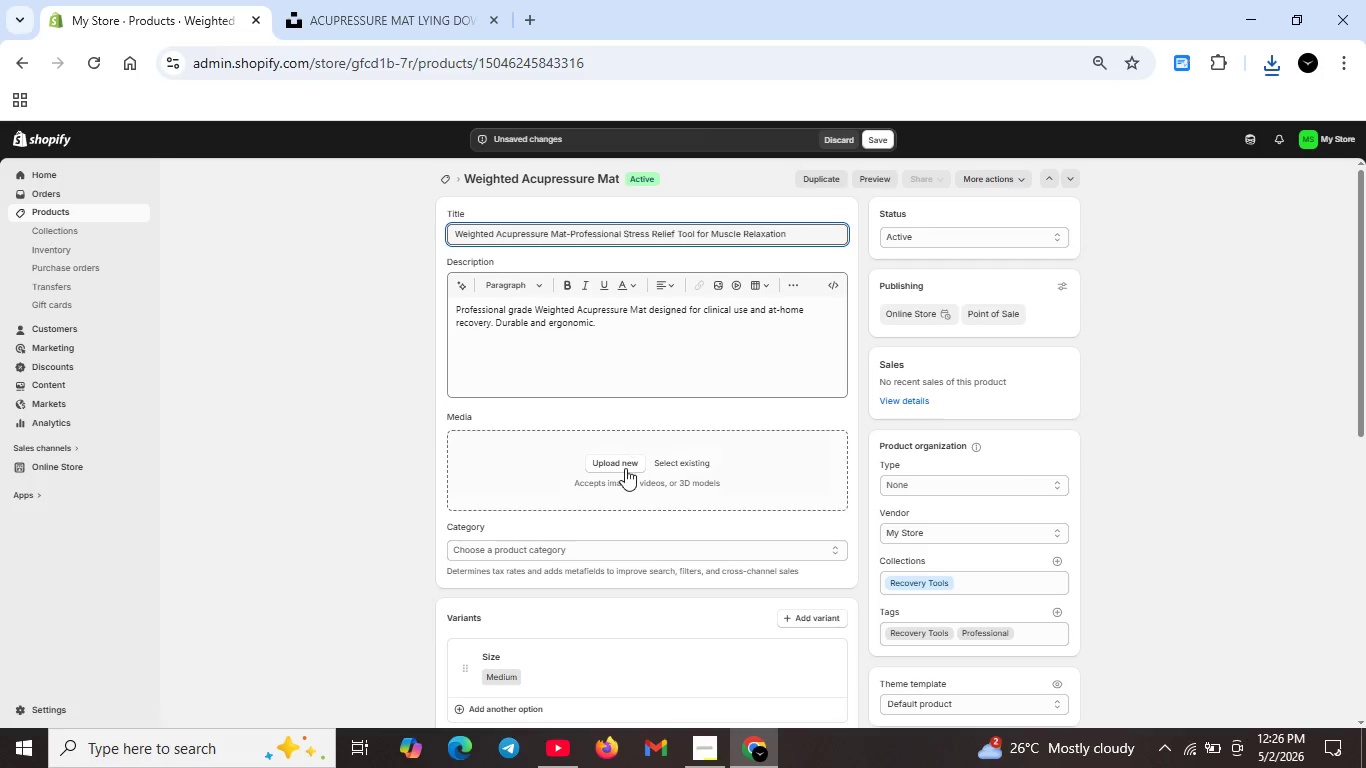 
mouse_move([1267, 63])
 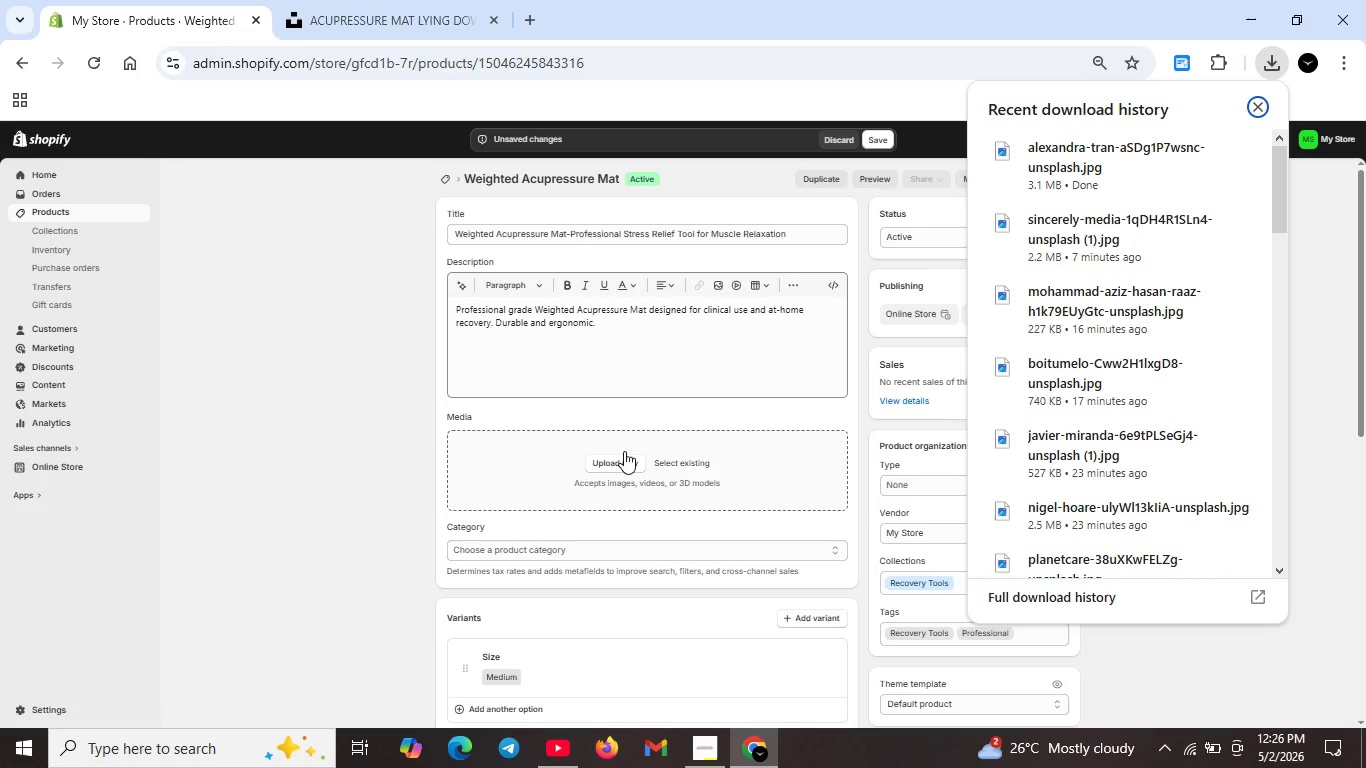 
left_click([622, 459])
 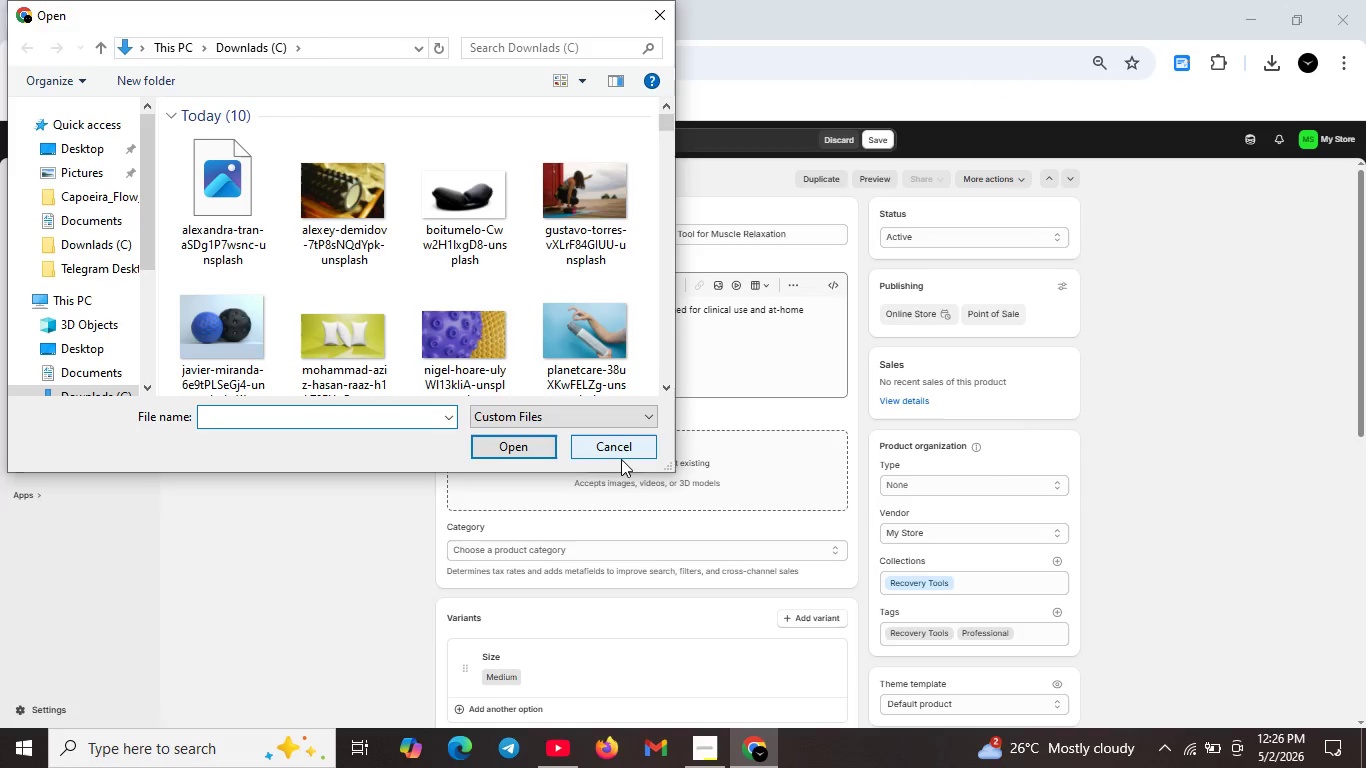 
wait(6.16)
 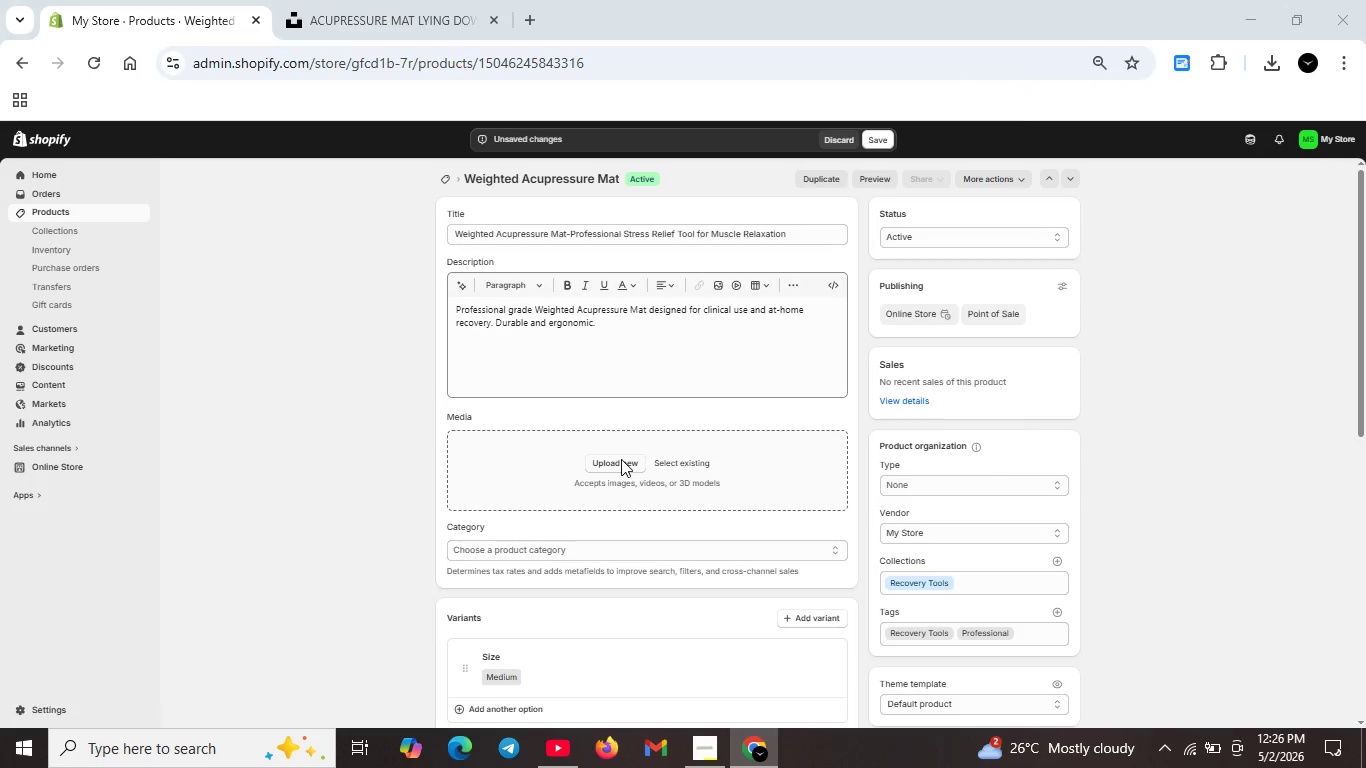 
left_click([207, 226])
 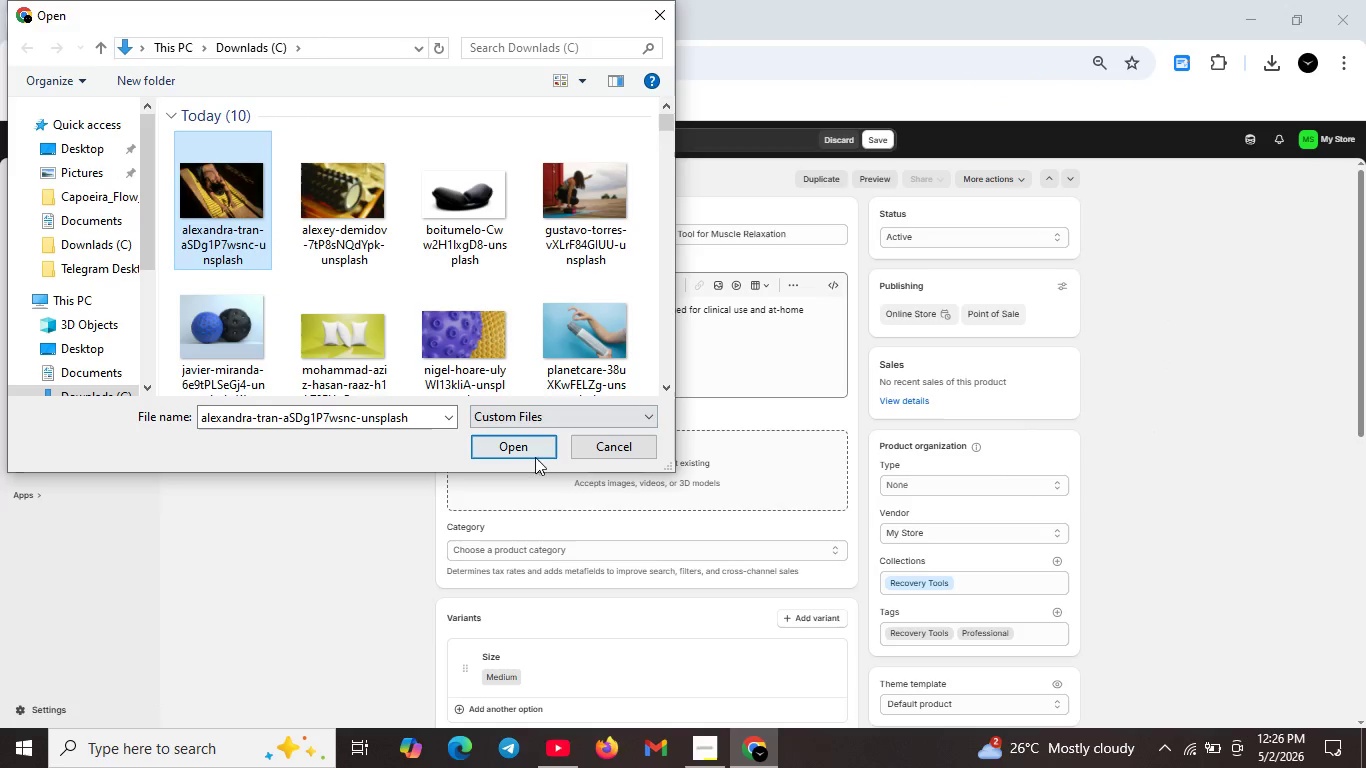 
left_click([531, 445])
 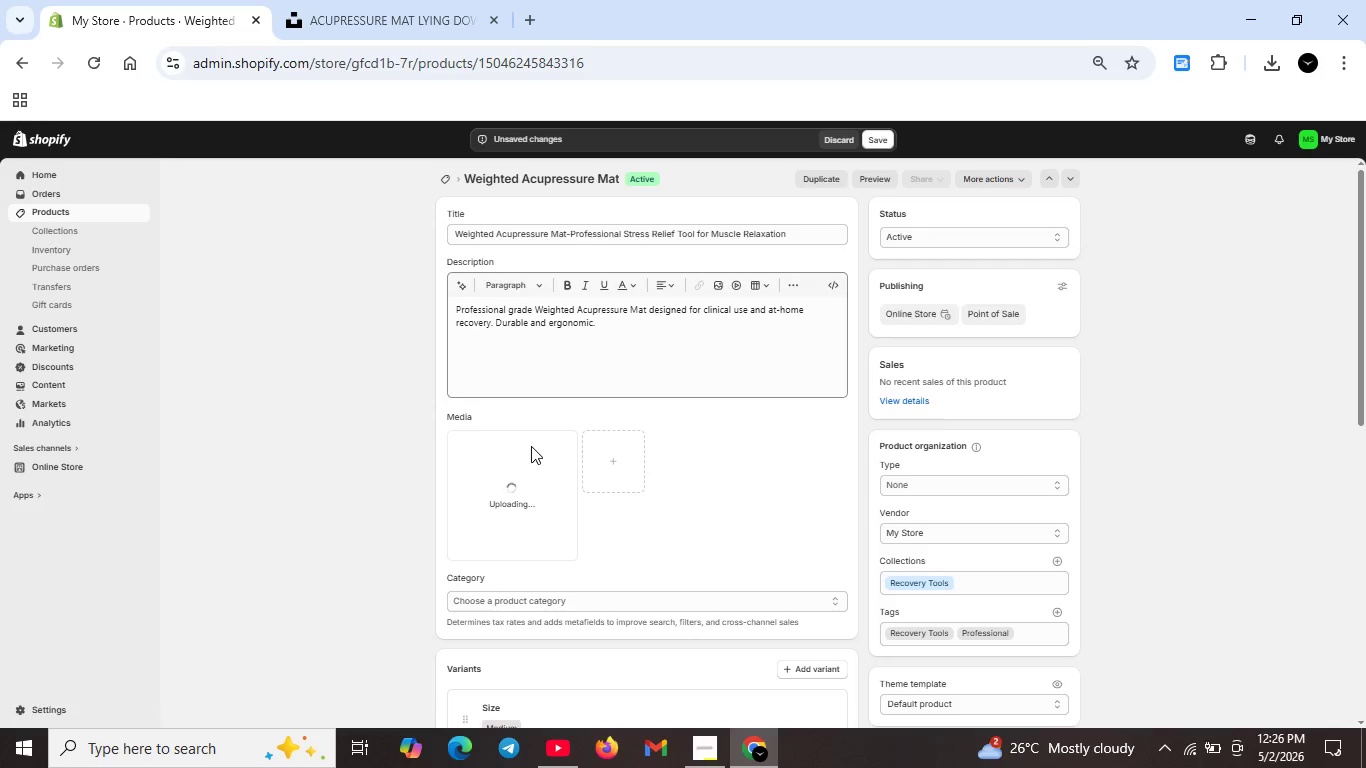 
wait(13.03)
 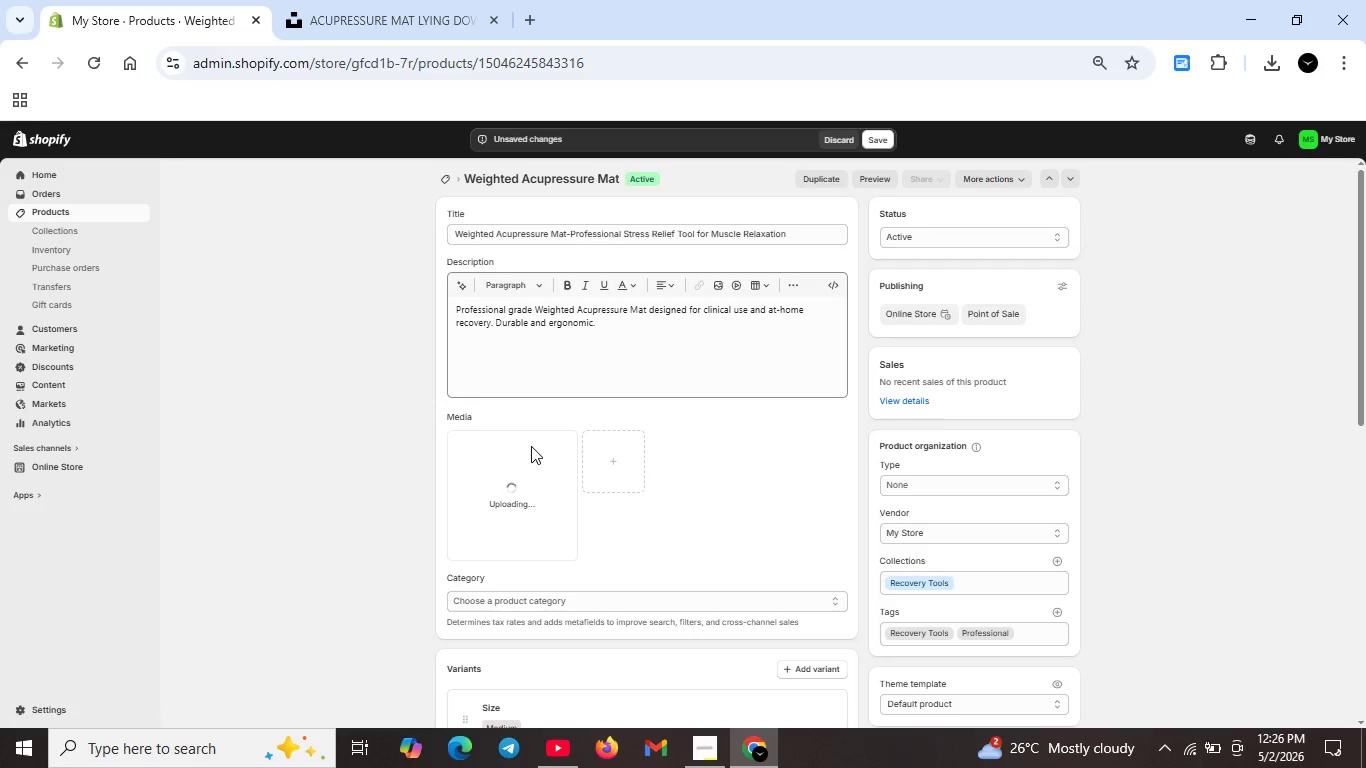 
scroll: coordinate [649, 575], scroll_direction: down, amount: 4.0
 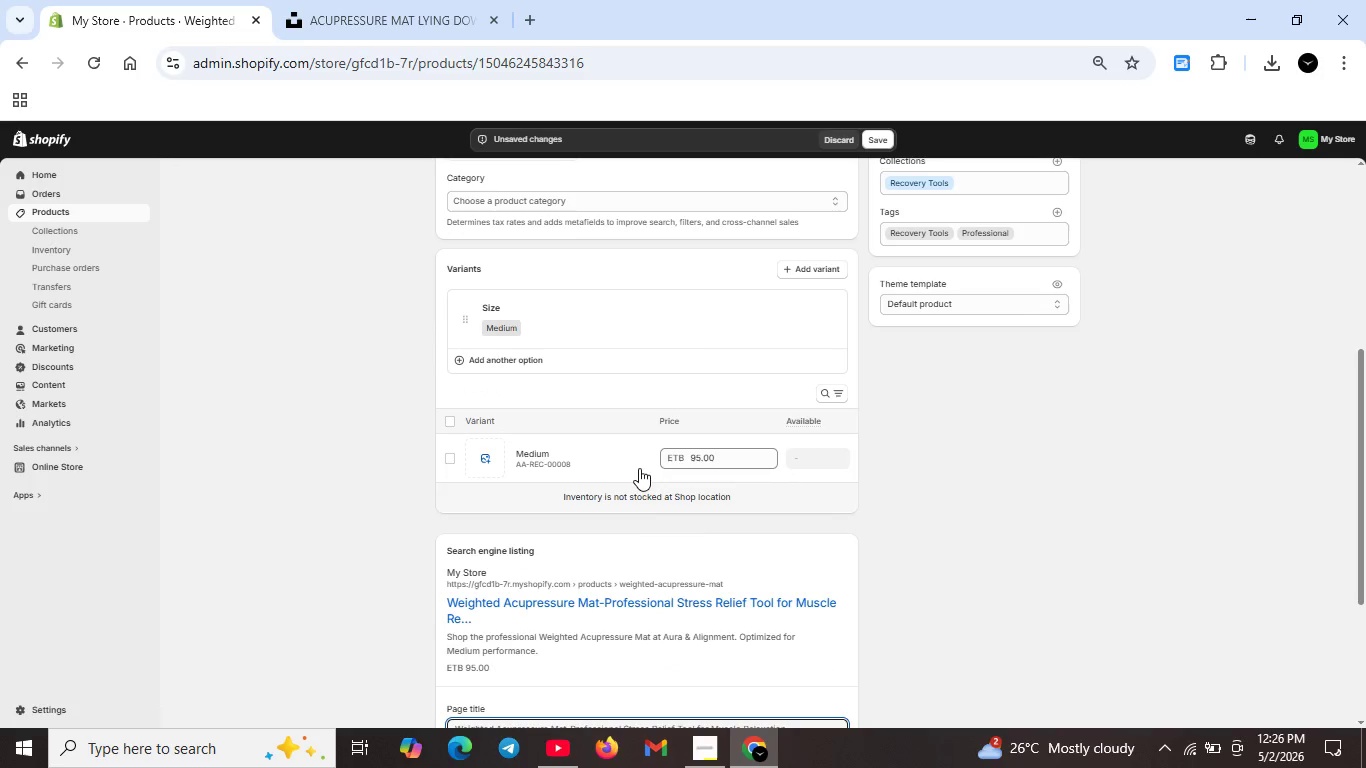 
scroll: coordinate [638, 468], scroll_direction: up, amount: 3.0
 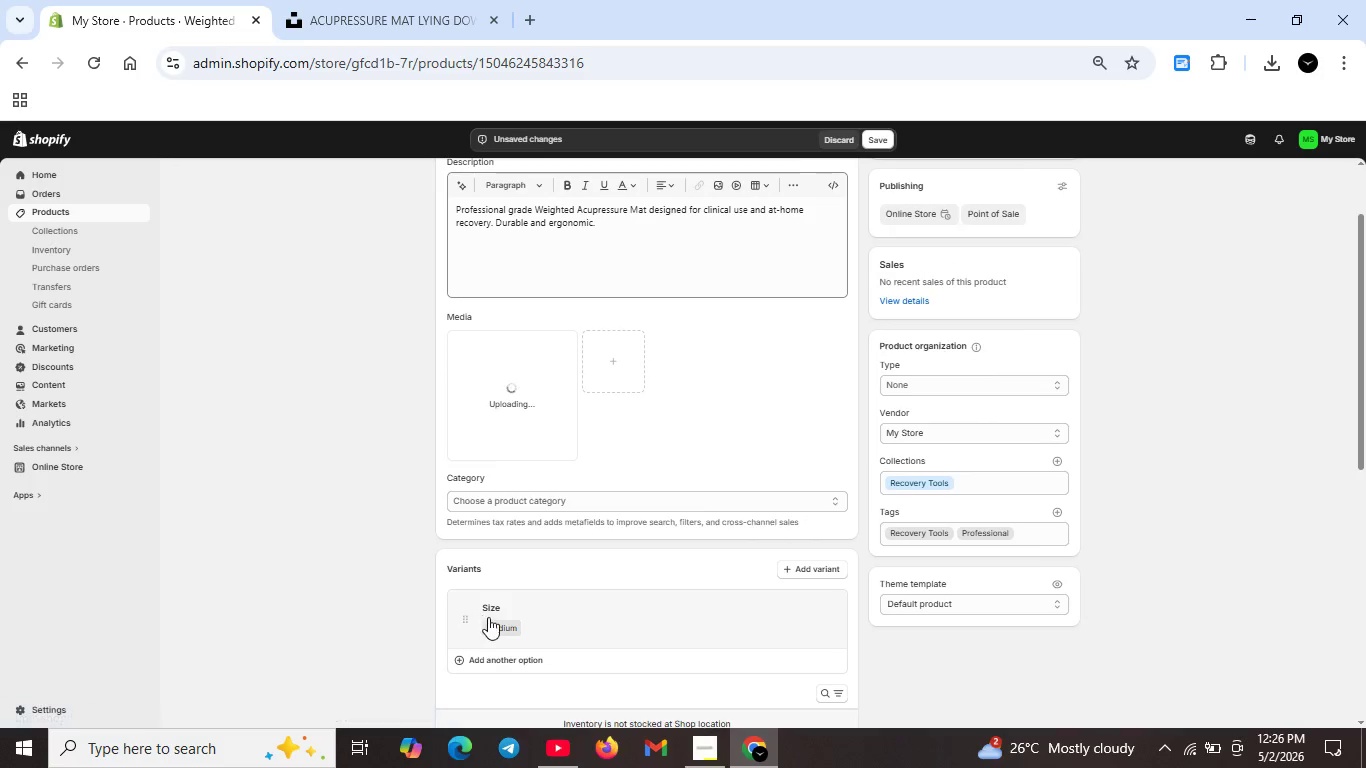 
scroll: coordinate [522, 611], scroll_direction: down, amount: 2.0
 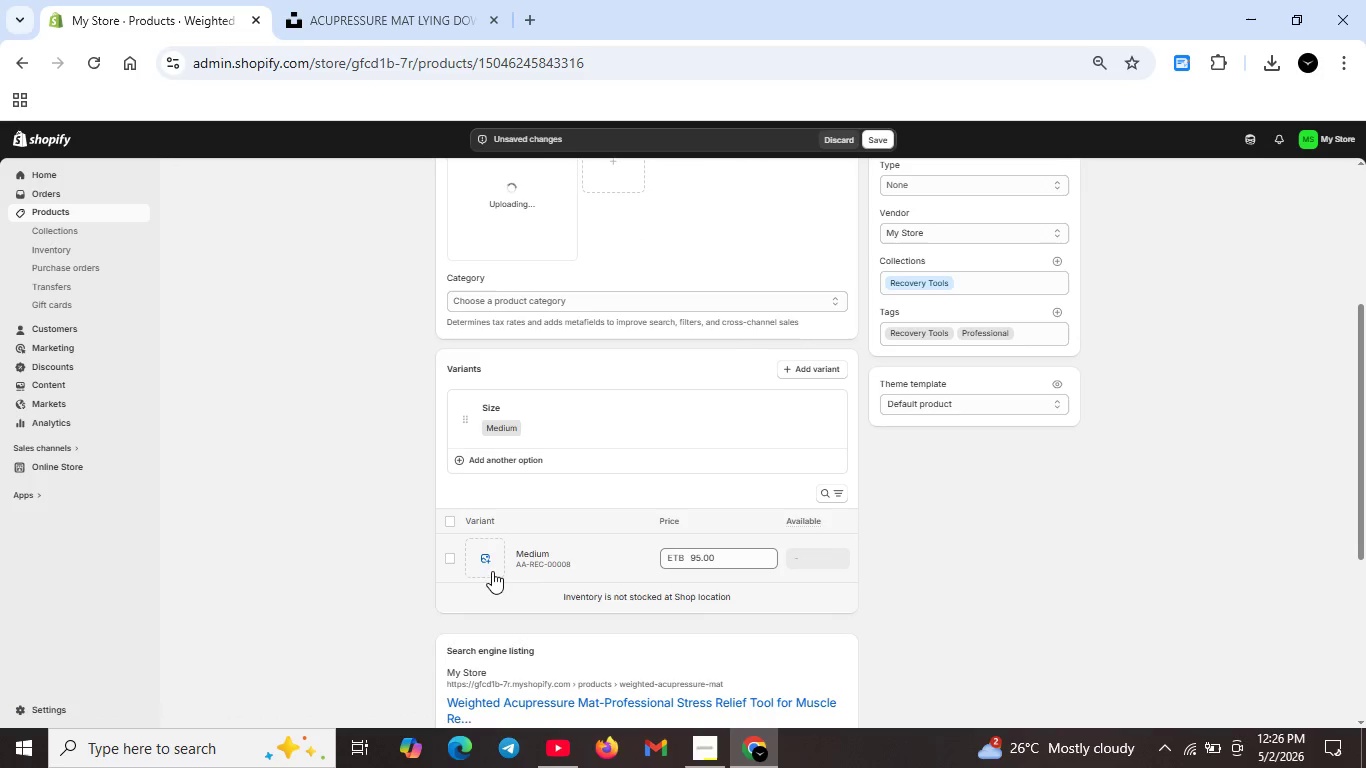 
left_click([492, 555])
 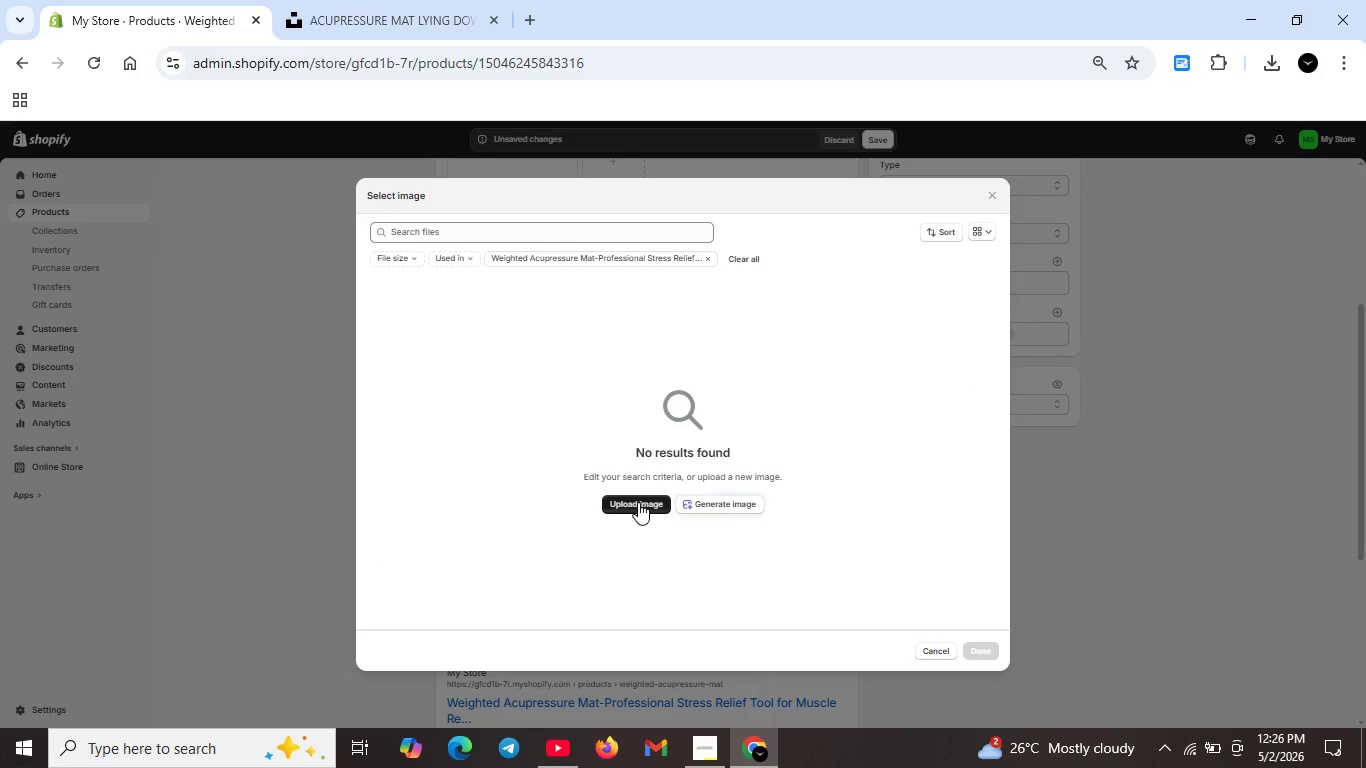 
left_click([648, 502])
 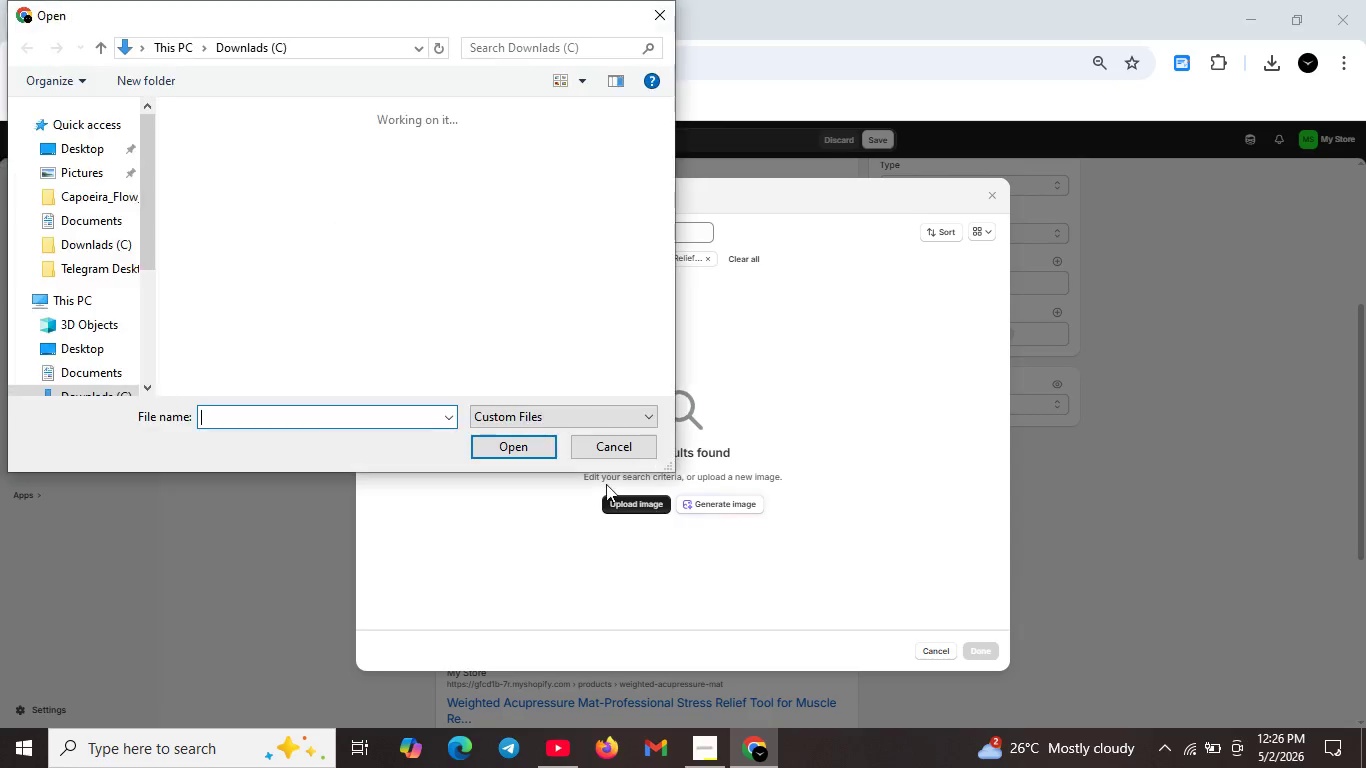 
scroll: coordinate [389, 326], scroll_direction: down, amount: 7.0
 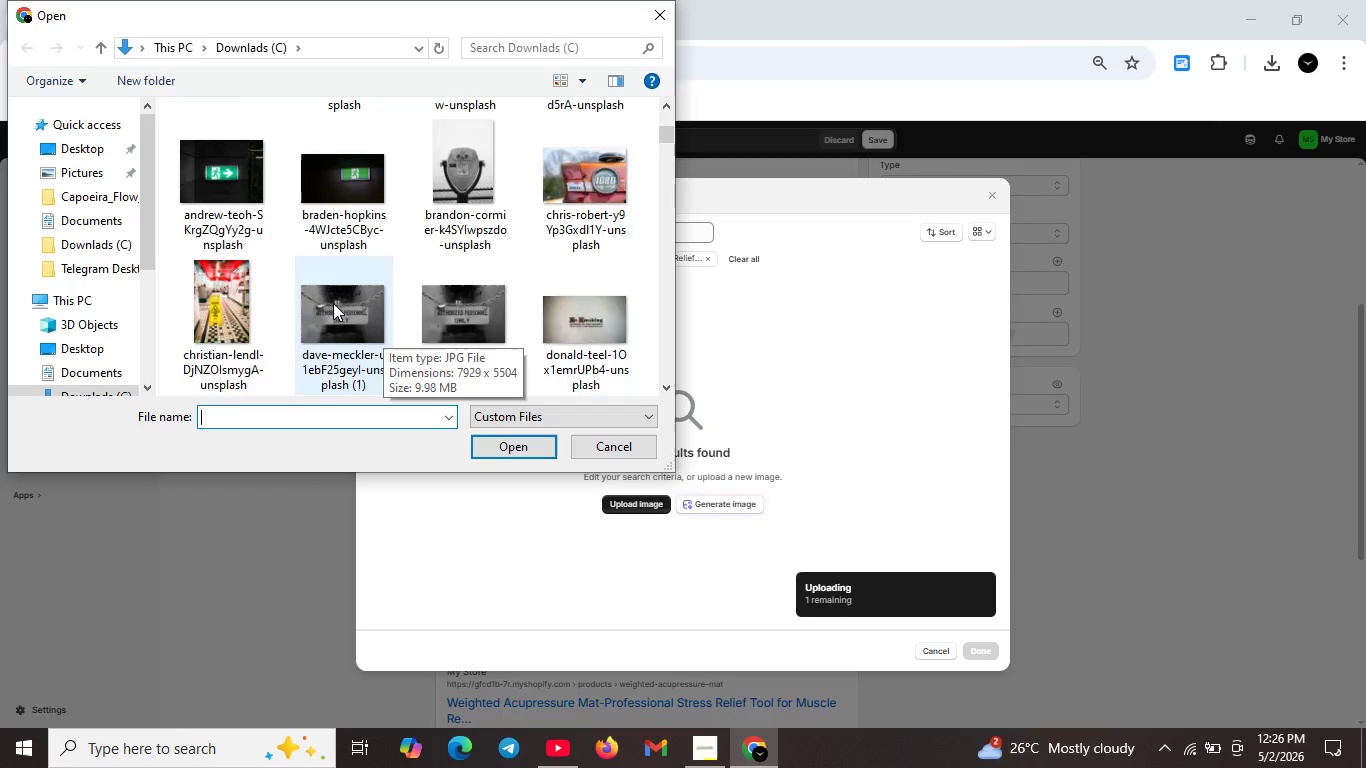 
scroll: coordinate [228, 321], scroll_direction: up, amount: 7.0
 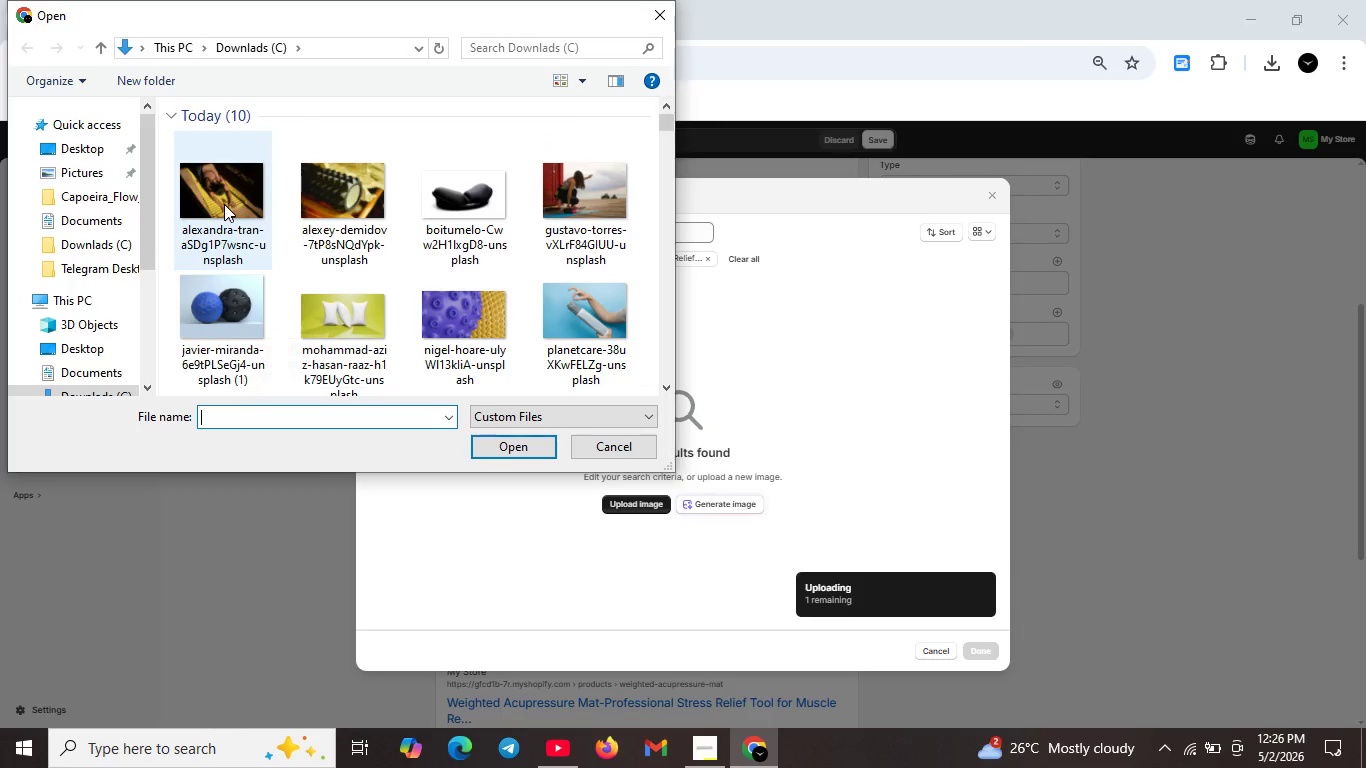 
left_click([224, 204])
 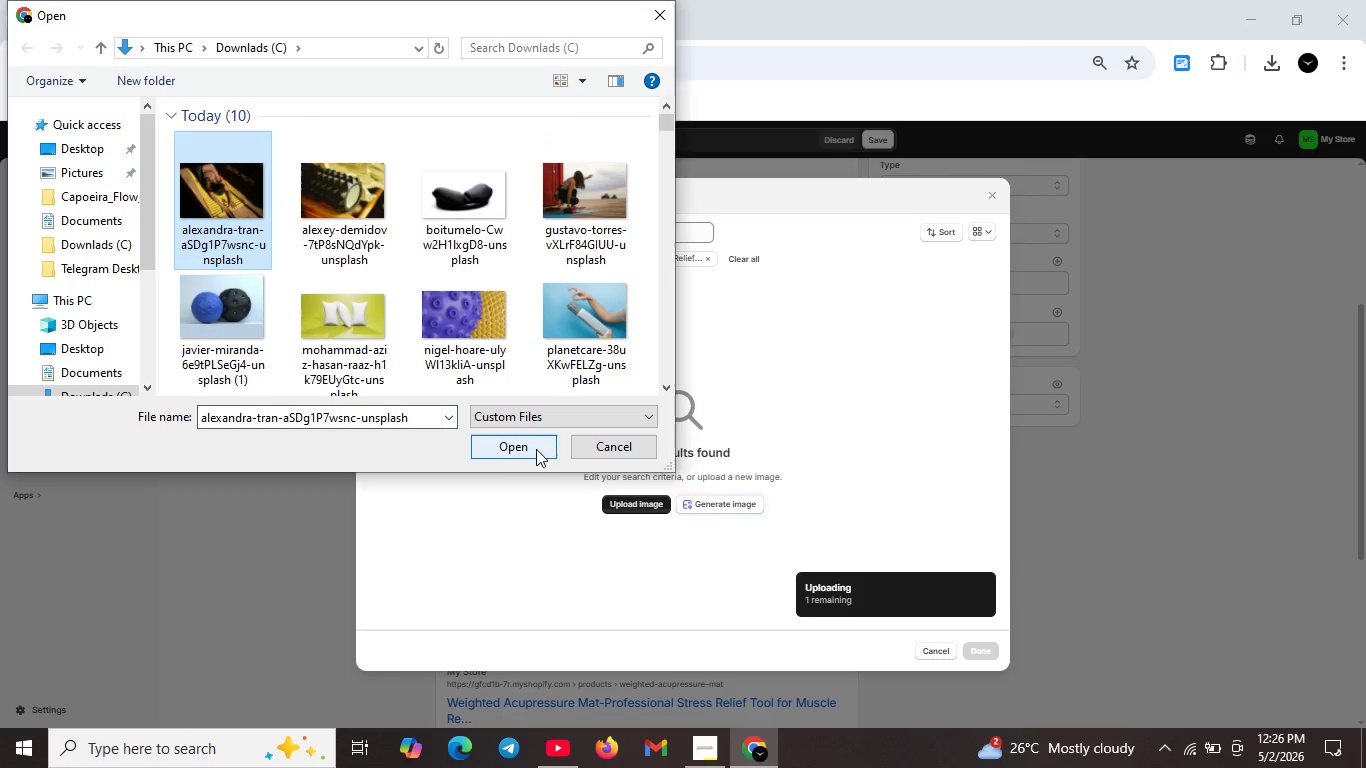 
left_click([517, 449])
 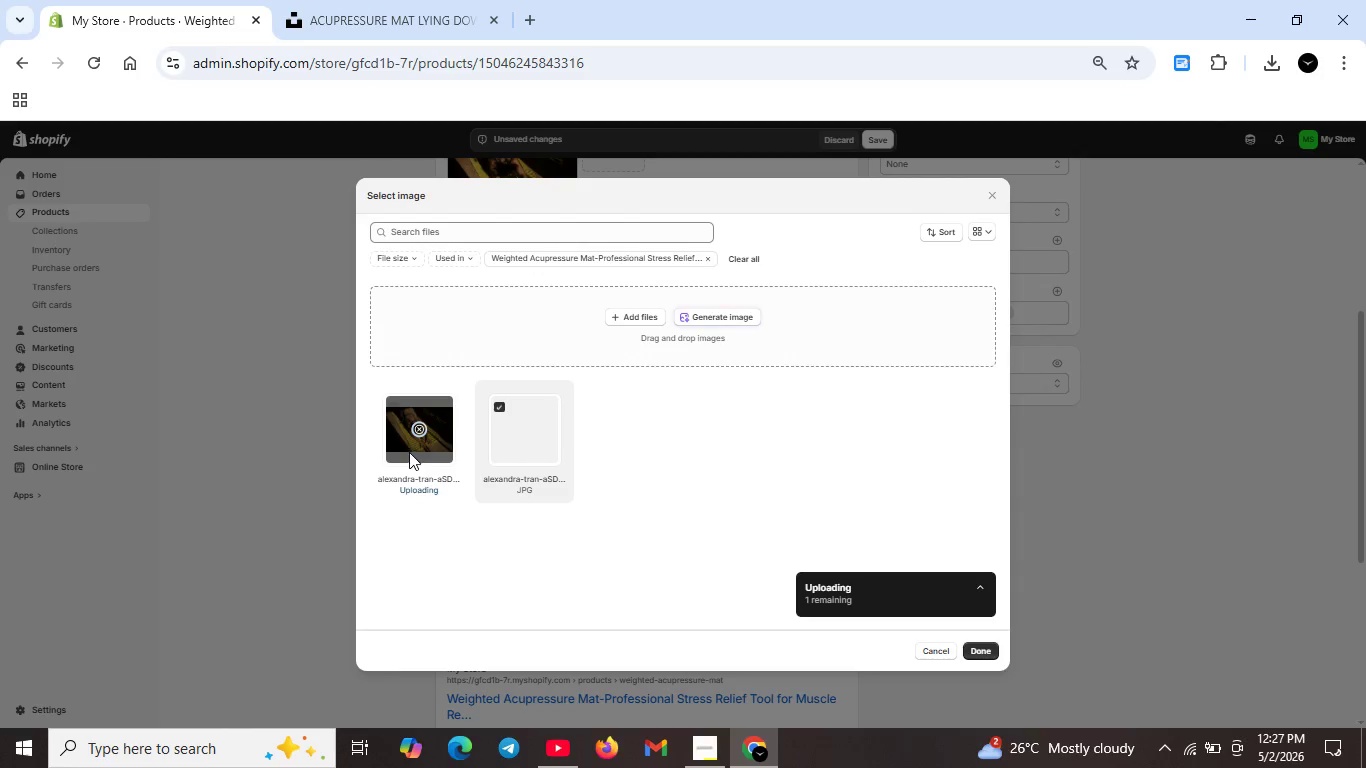 
left_click([417, 427])
 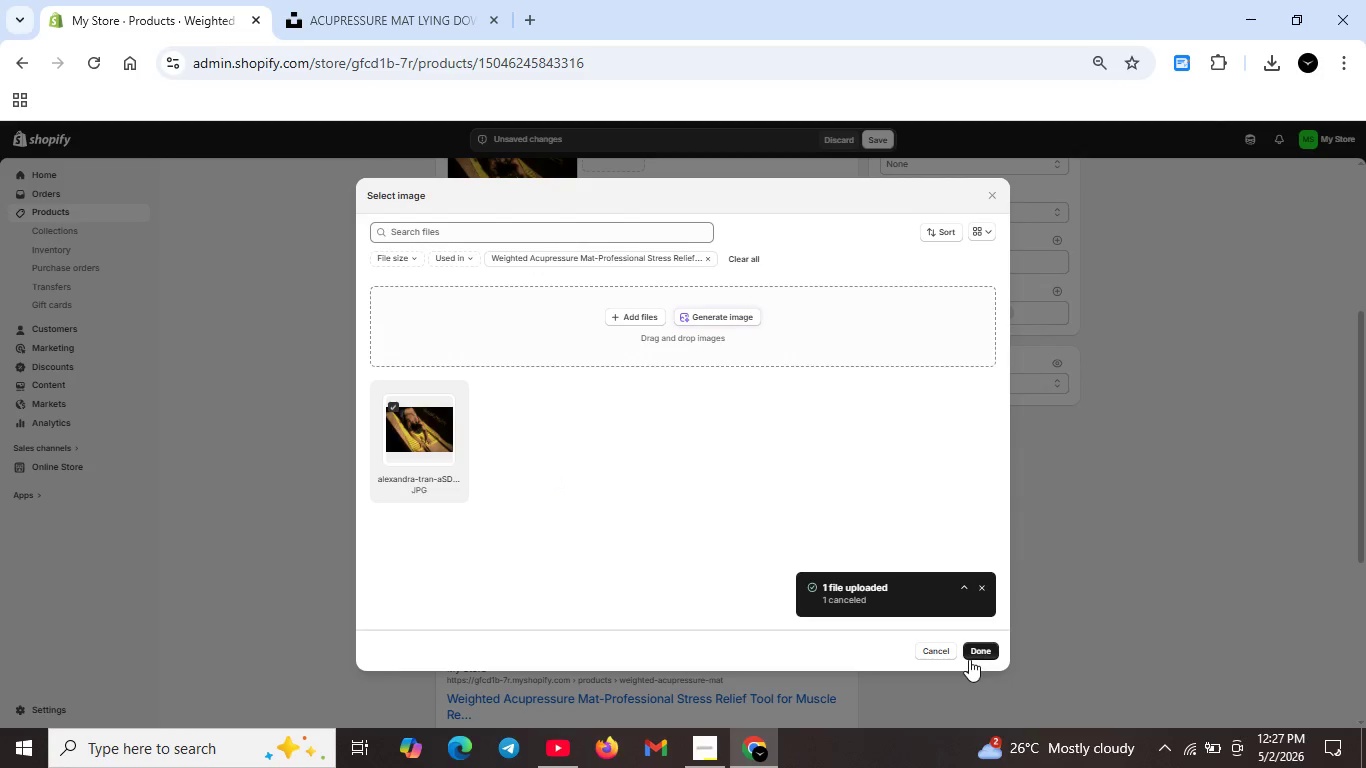 
left_click([970, 651])
 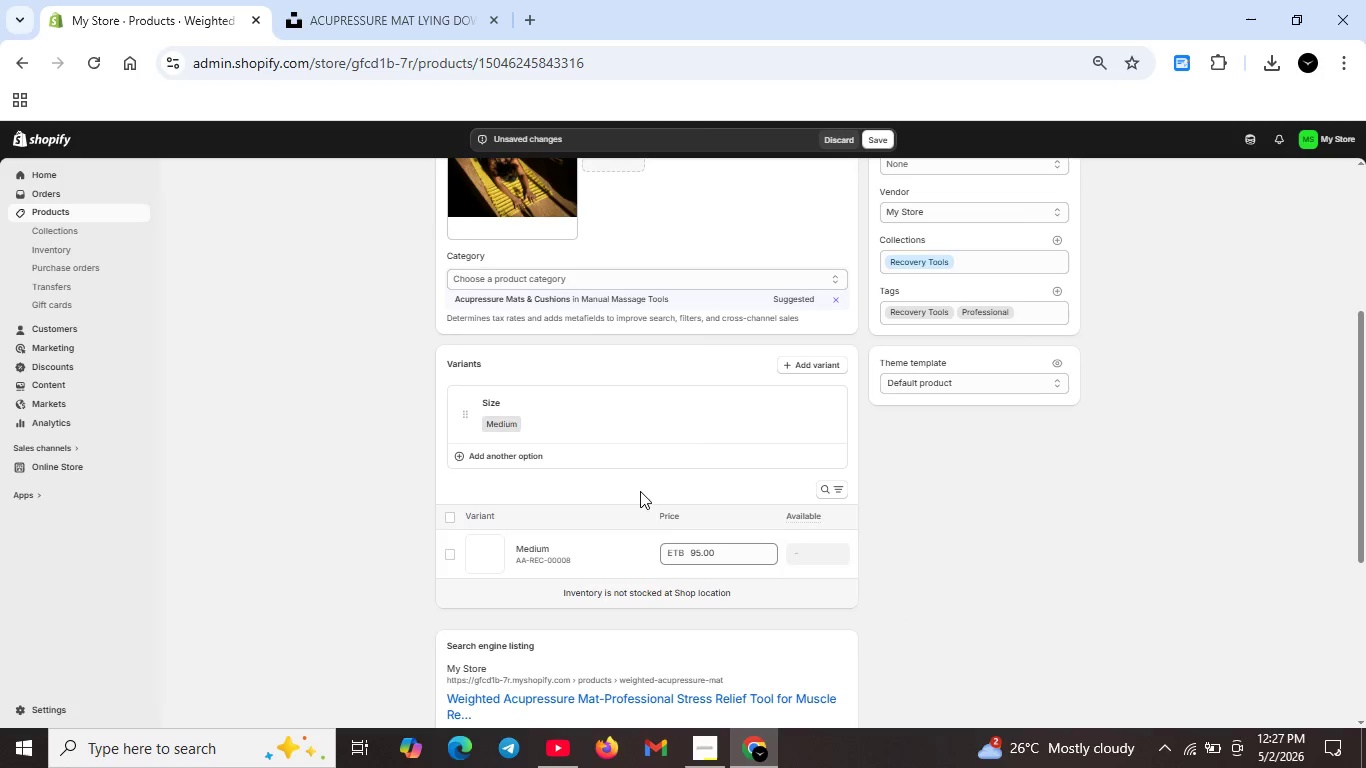 
scroll: coordinate [640, 491], scroll_direction: up, amount: 2.0
 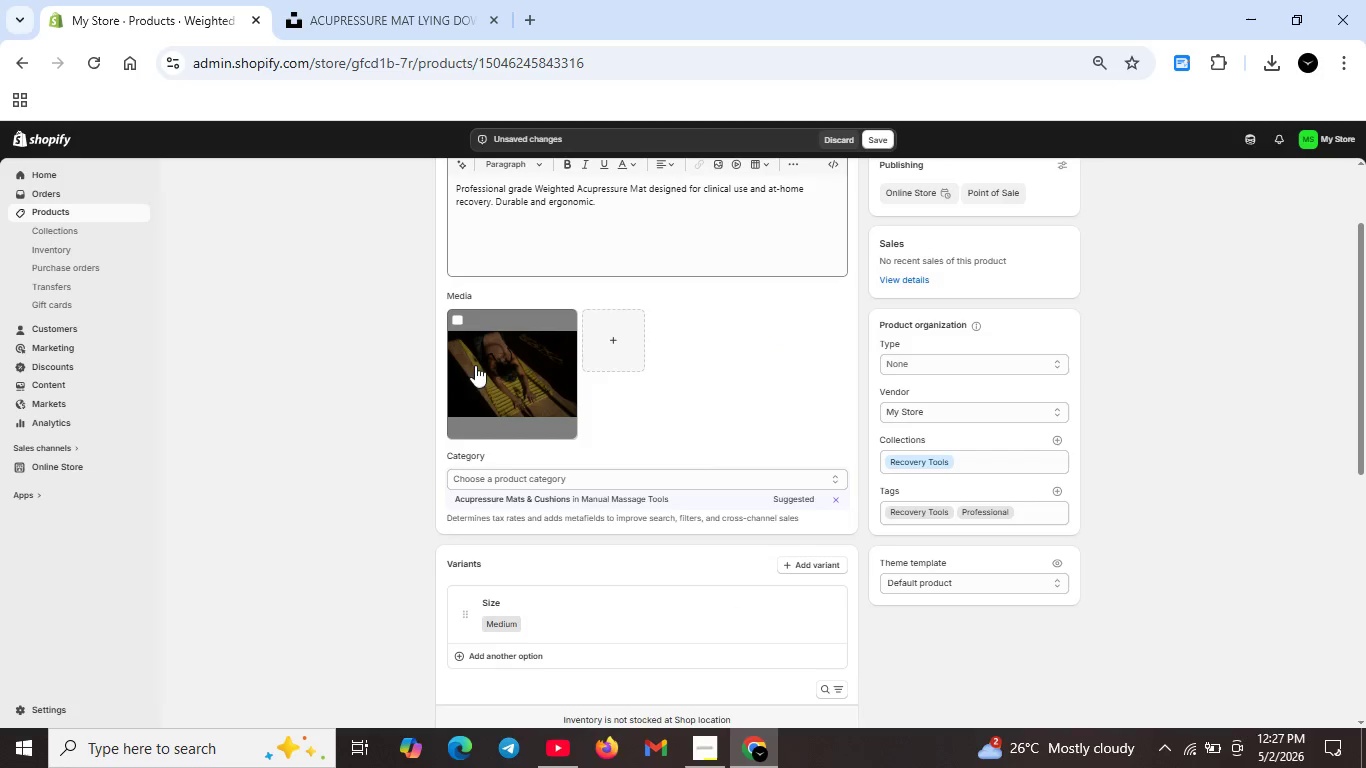 
left_click([477, 365])
 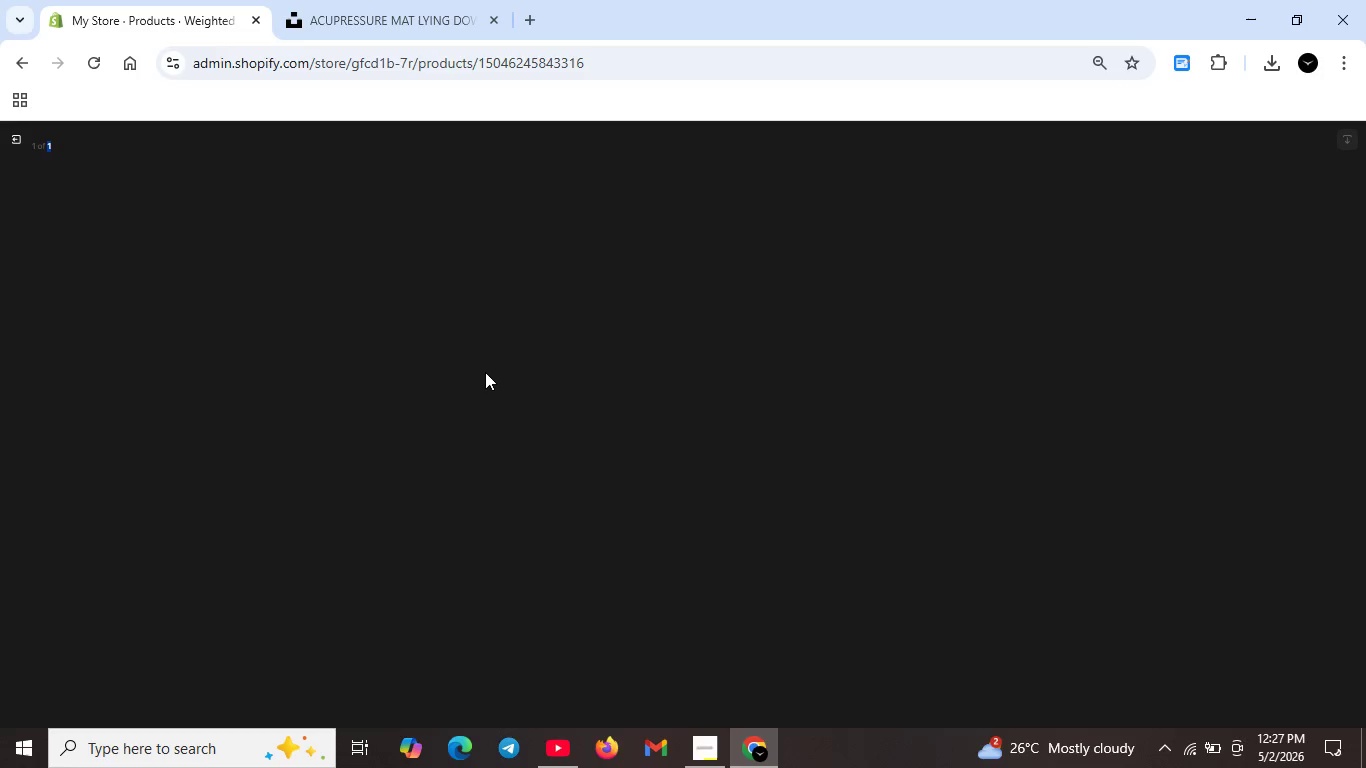 
wait(6.92)
 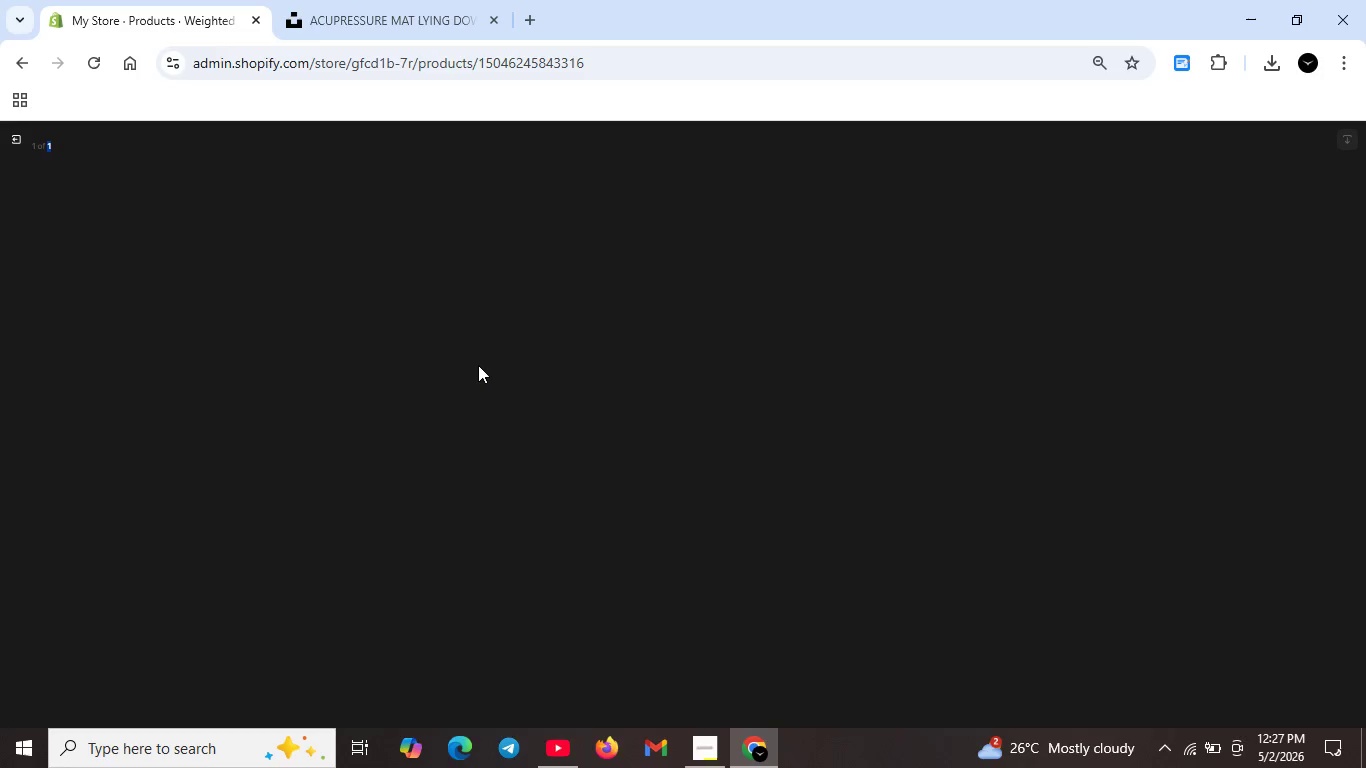 
scroll: coordinate [805, 441], scroll_direction: down, amount: 1.0
 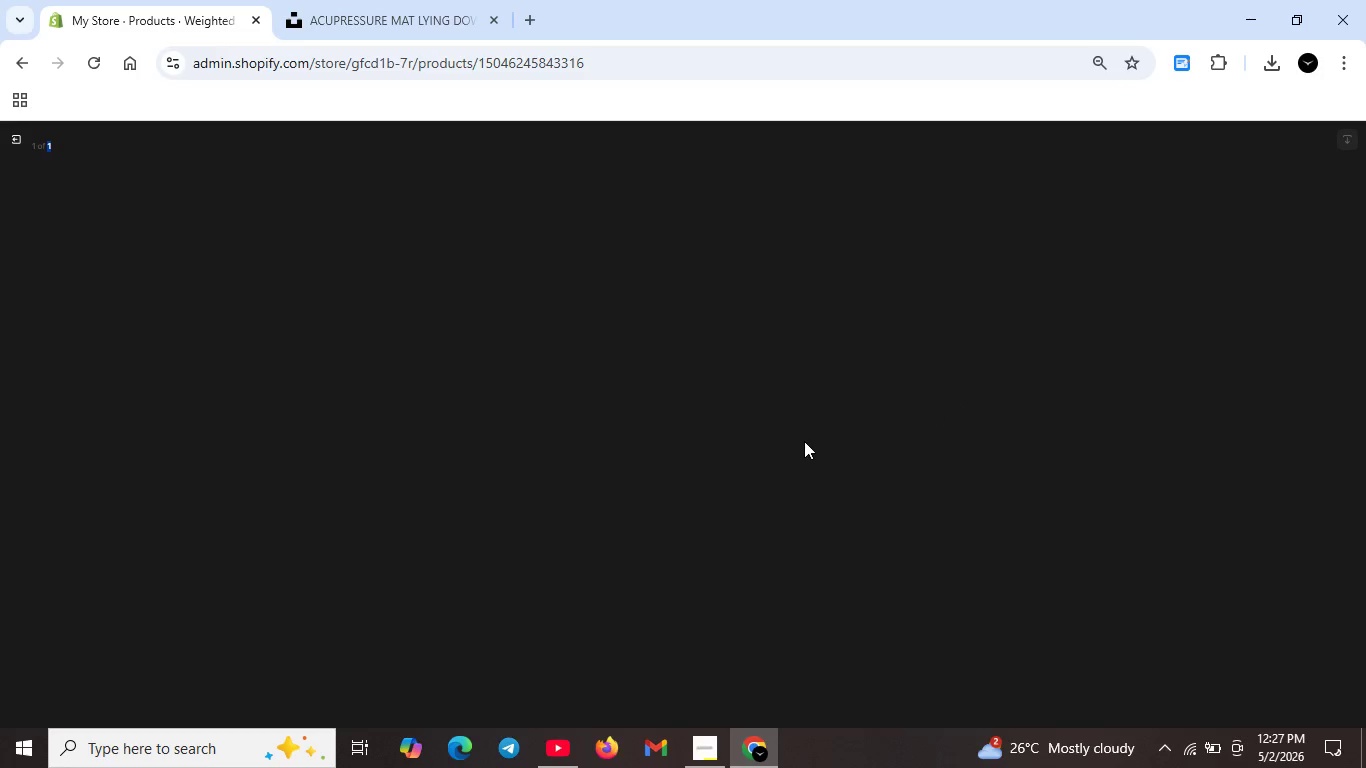 
scroll: coordinate [801, 446], scroll_direction: up, amount: 3.0
 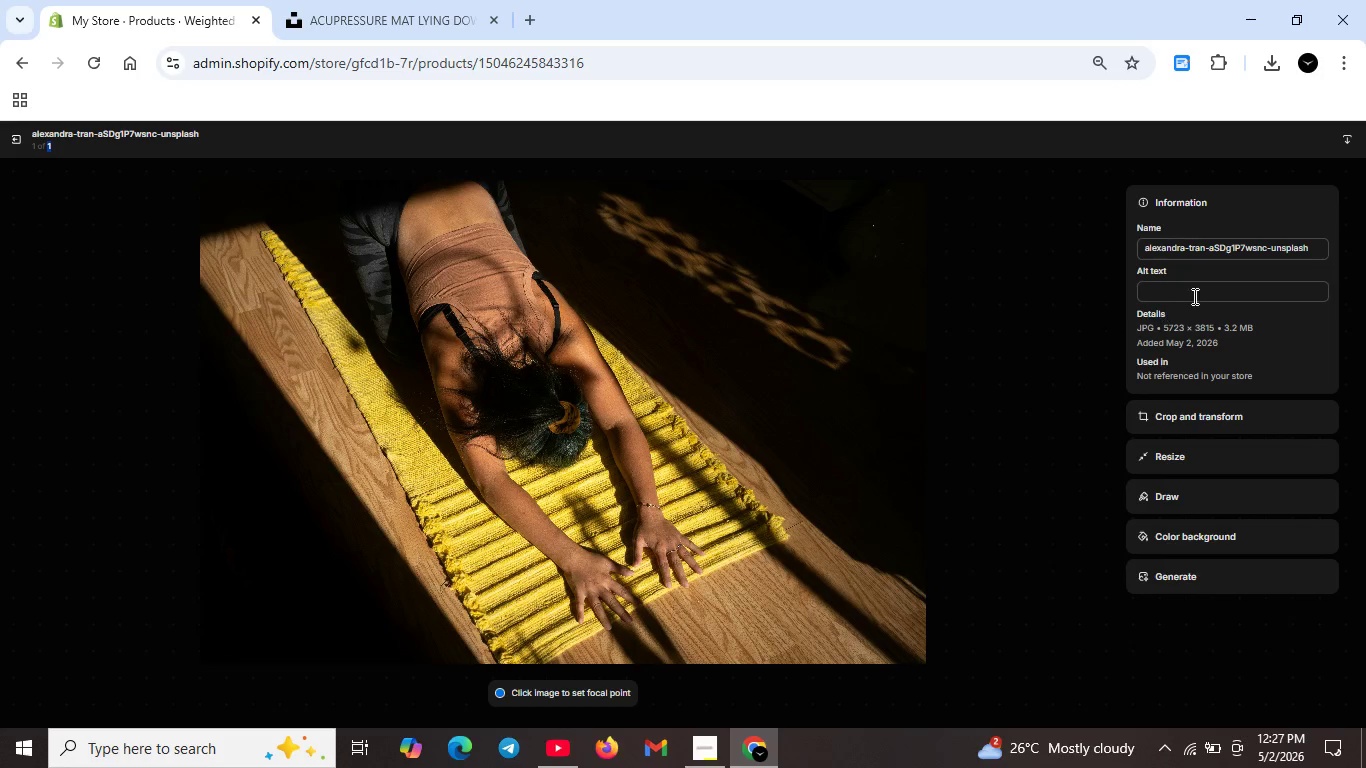 
left_click([1198, 293])
 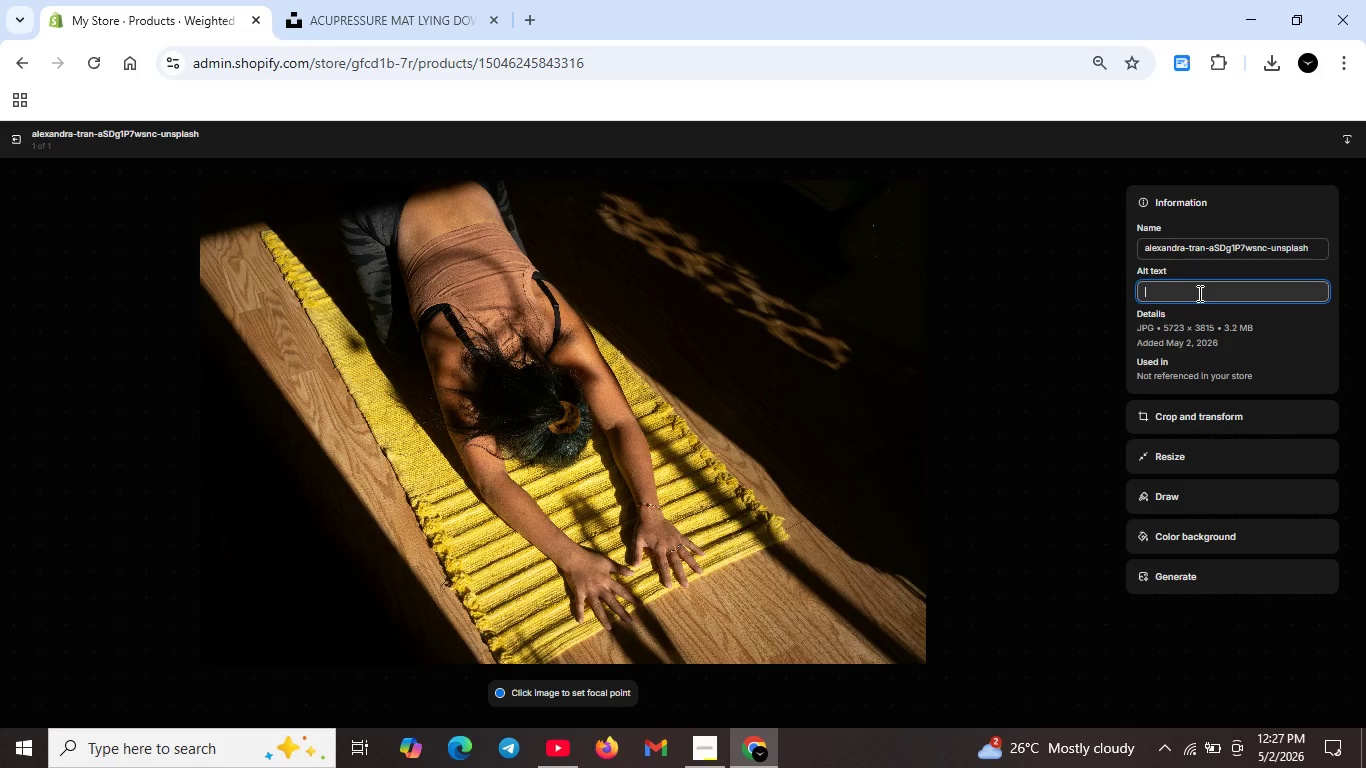 
type(Weigted acupressure mat for stress relief and muscle relaxation )
key(Backspace)
type(. Professional self-care tool for daily recovery and back pain relief.)
 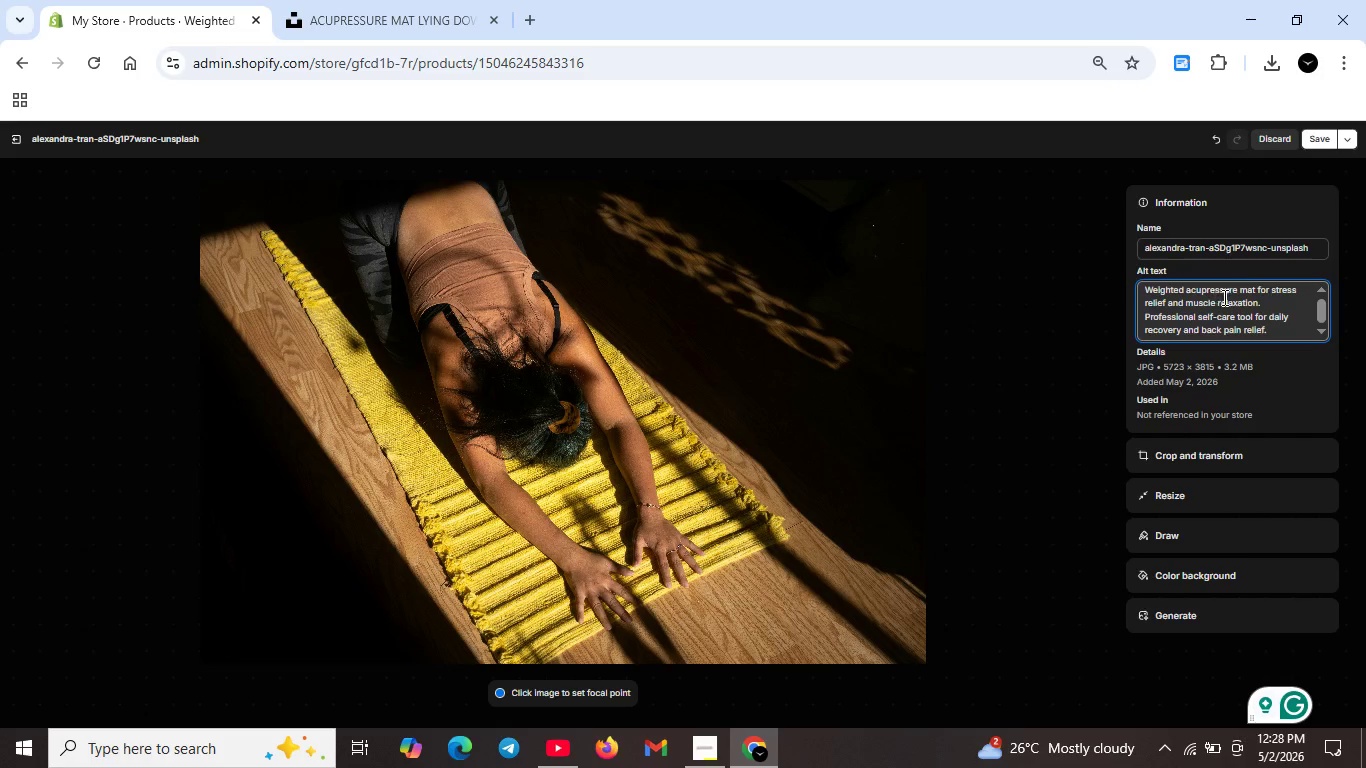 
wait(8.91)
 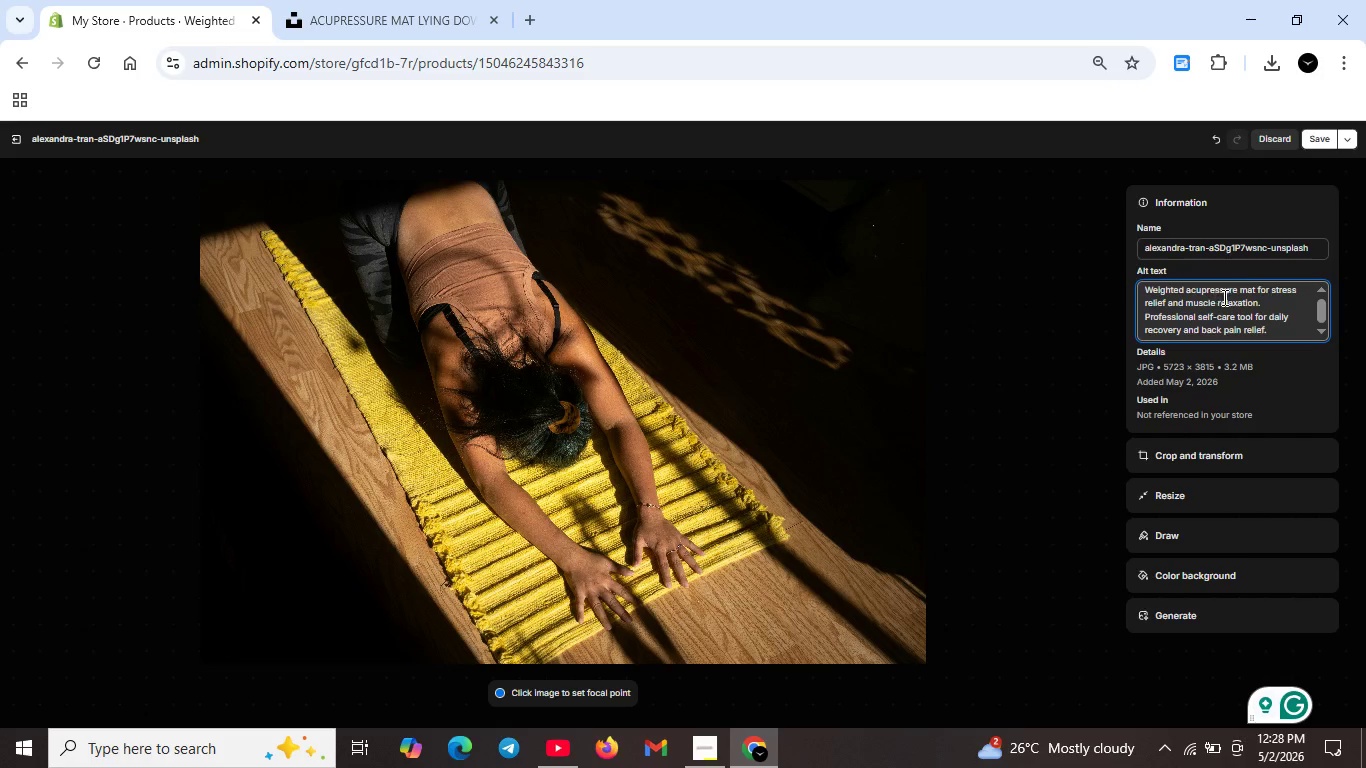 
left_click([1324, 134])
 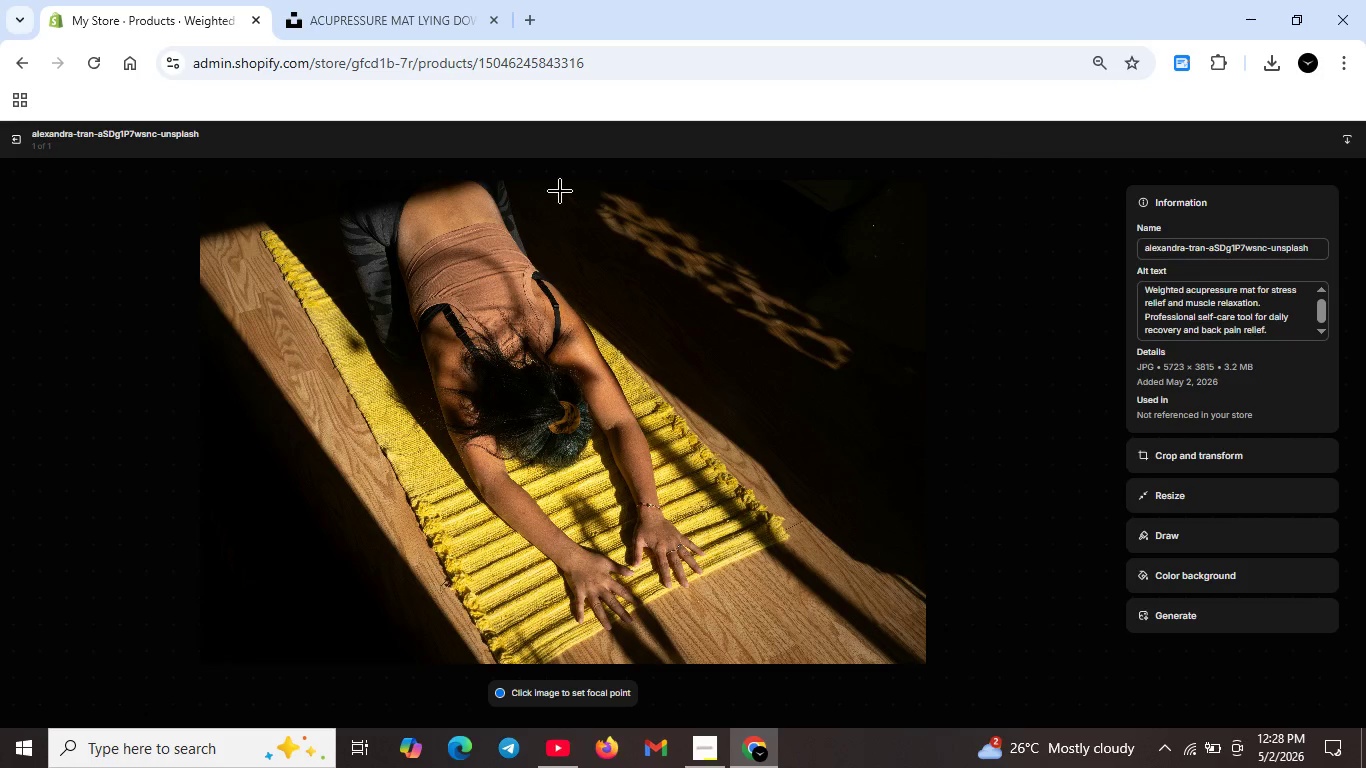 
left_click([10, 134])
 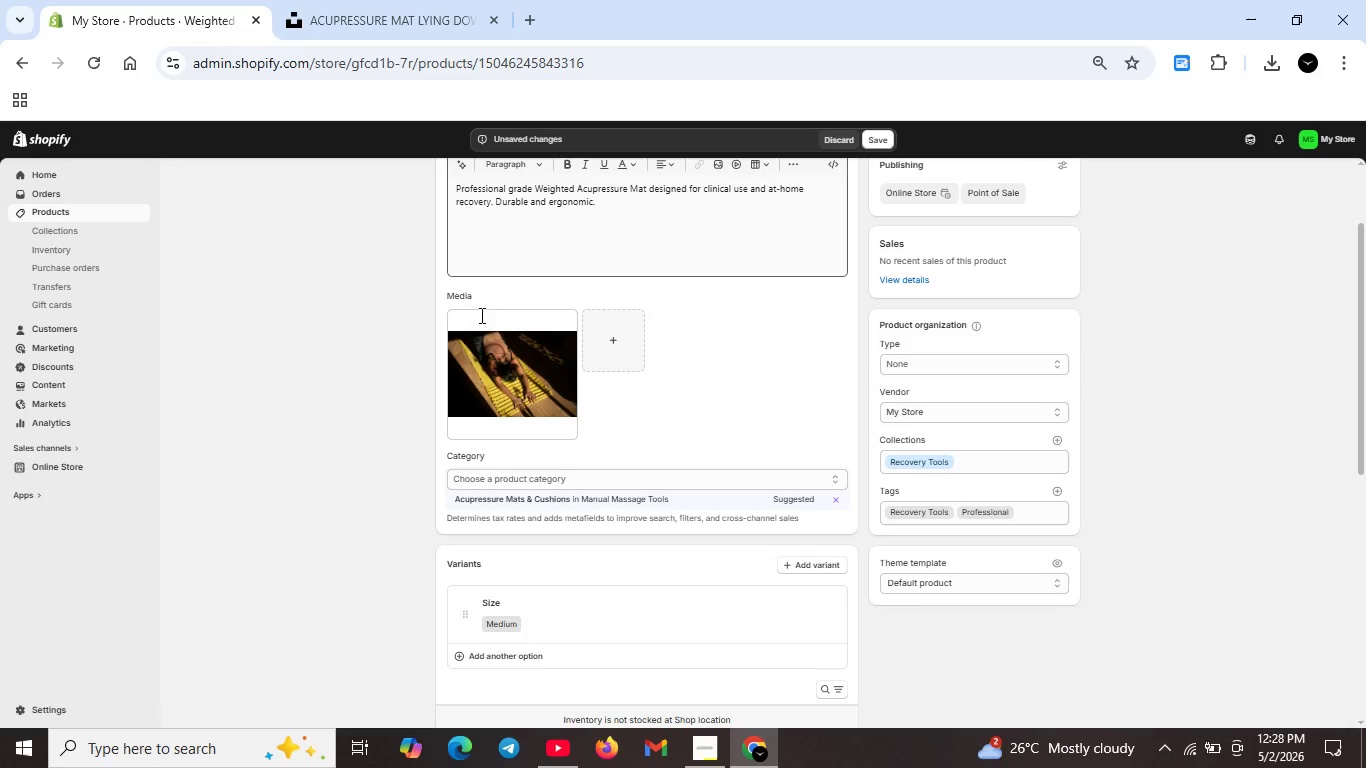 
scroll: coordinate [712, 514], scroll_direction: down, amount: 5.0
 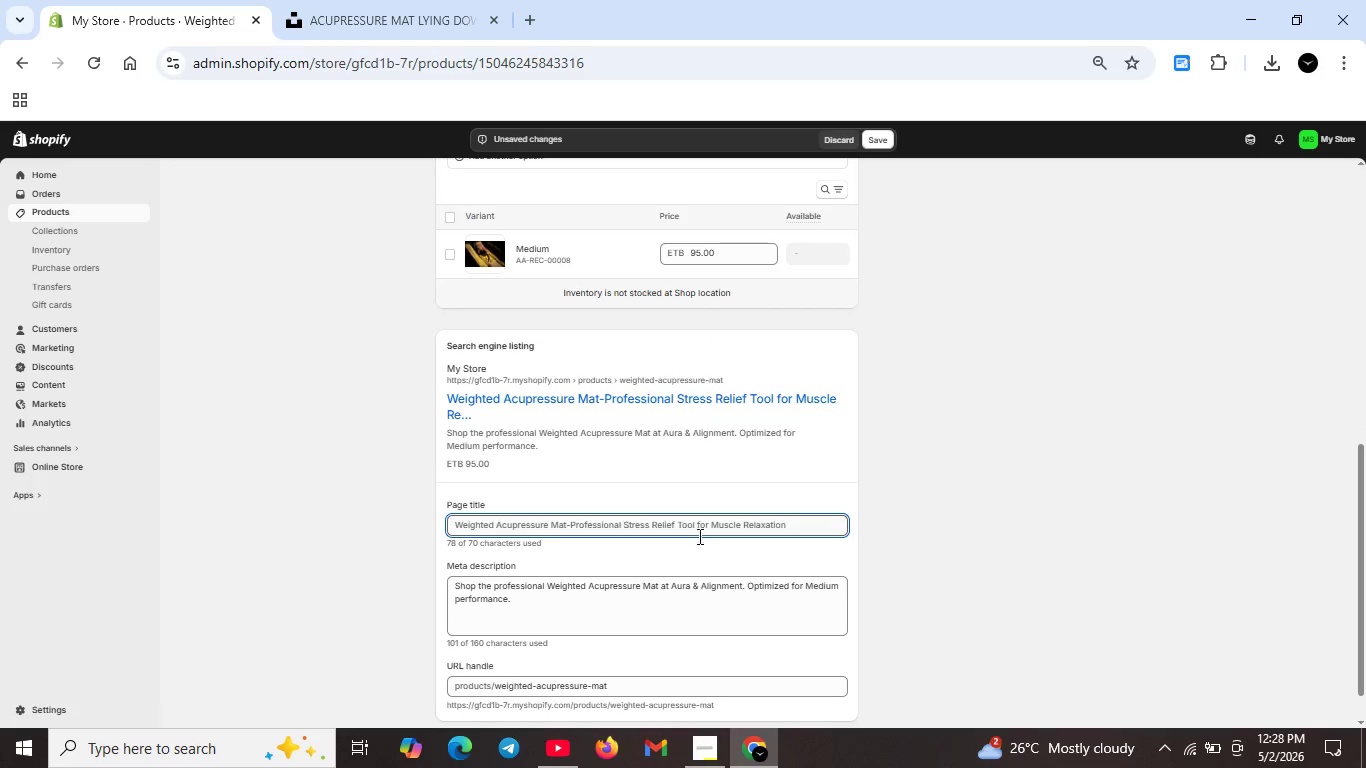 
scroll: coordinate [693, 529], scroll_direction: up, amount: 7.0
 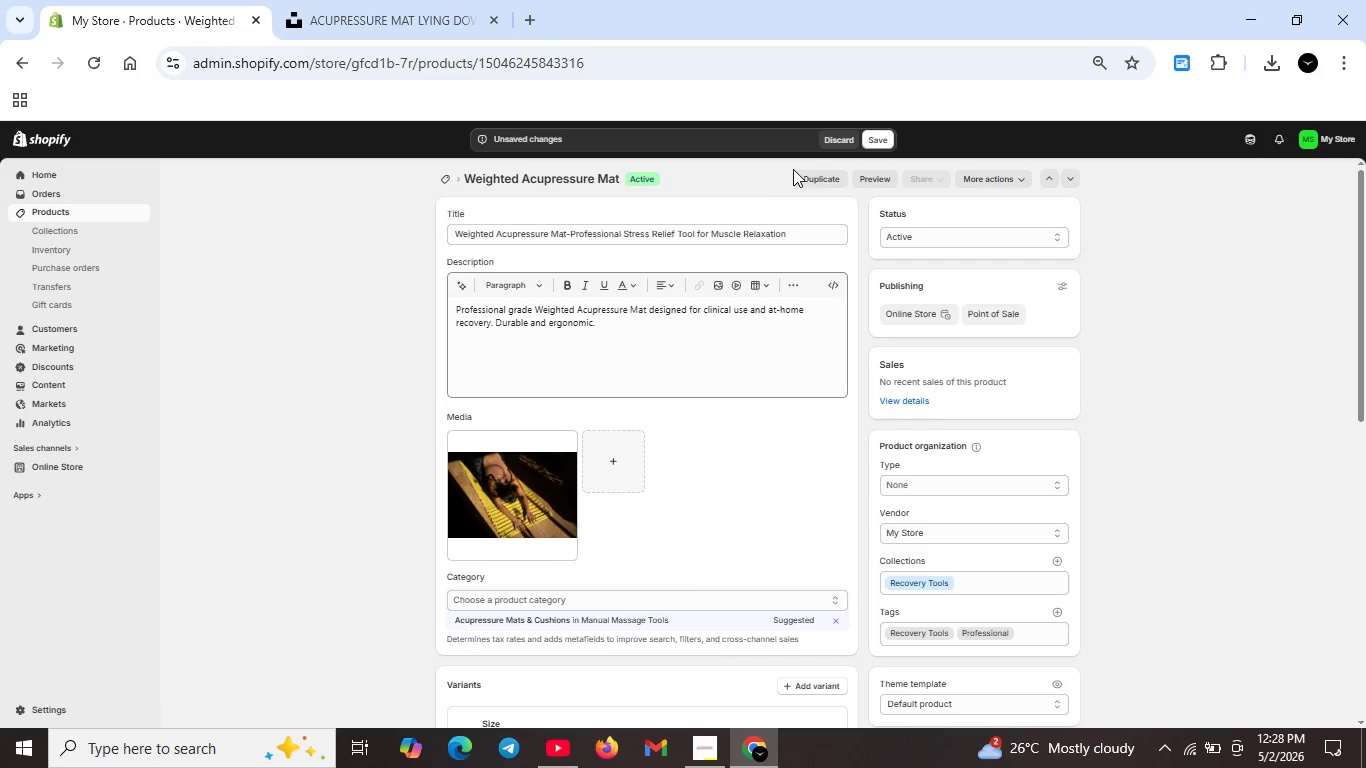 
left_click([882, 139])
 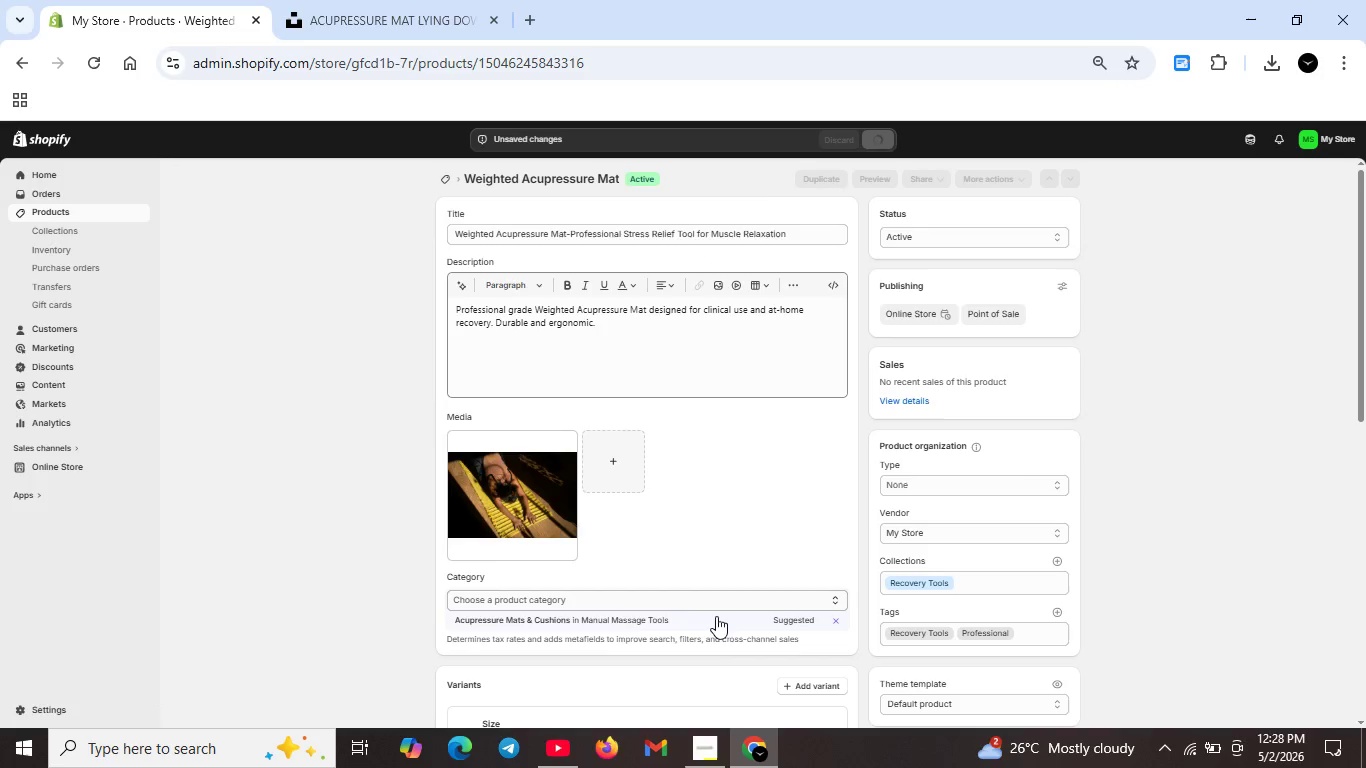 
wait(6.95)
 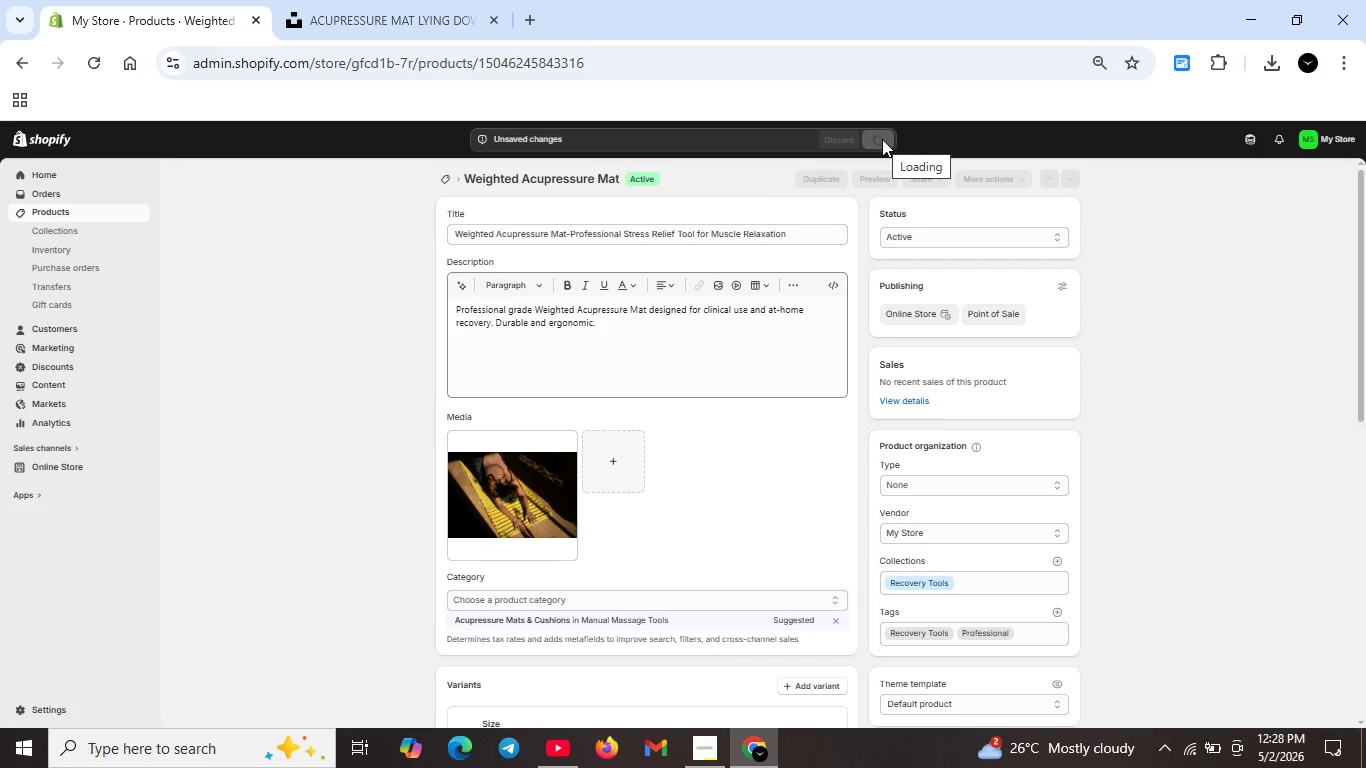 
scroll: coordinate [595, 347], scroll_direction: up, amount: 2.0
 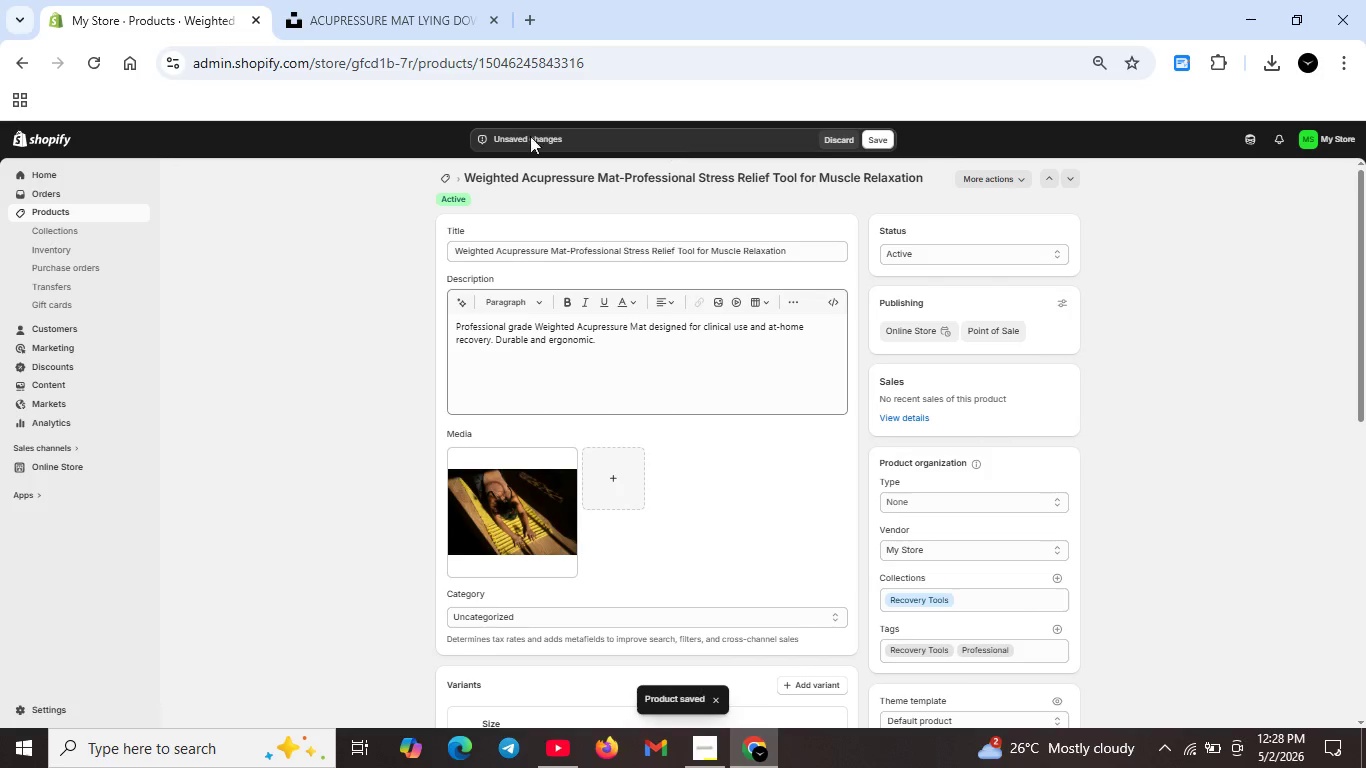 
wait(5.22)
 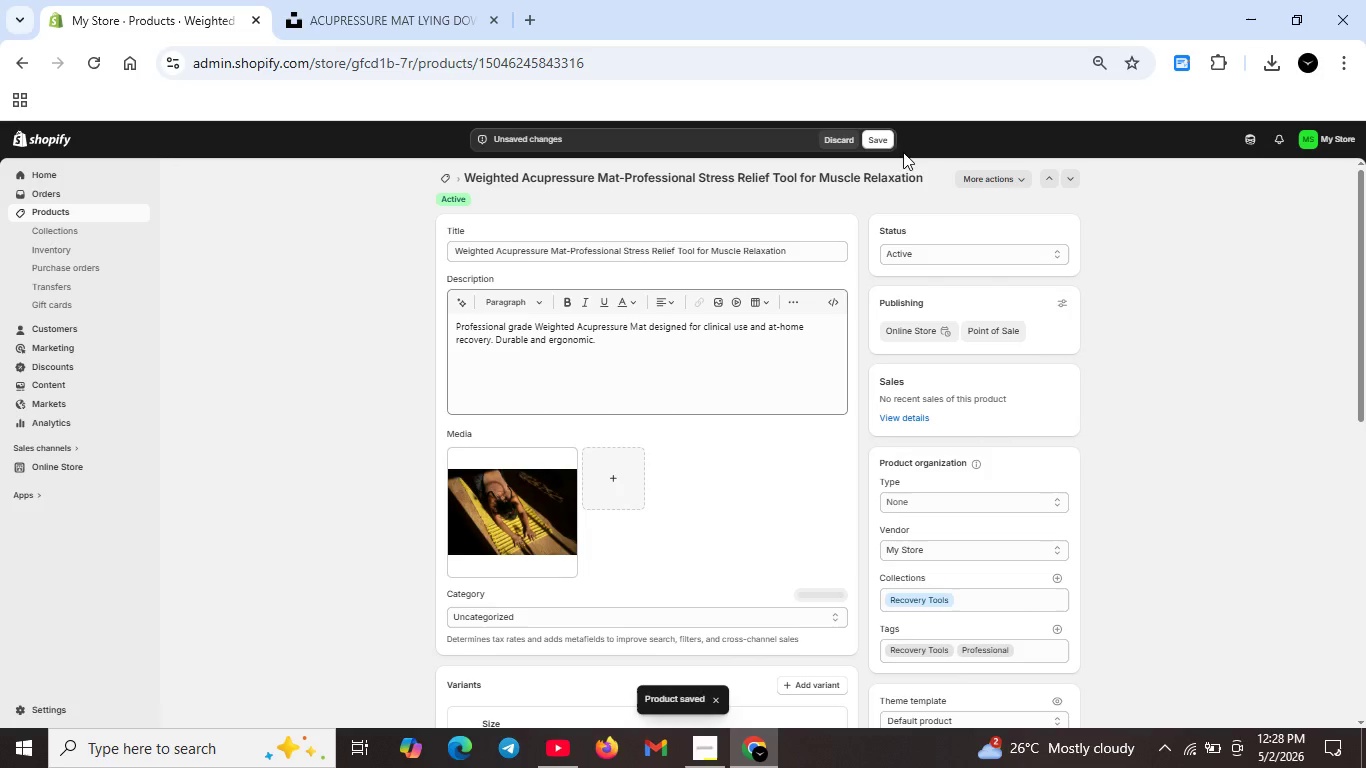 
left_click([442, 180])
 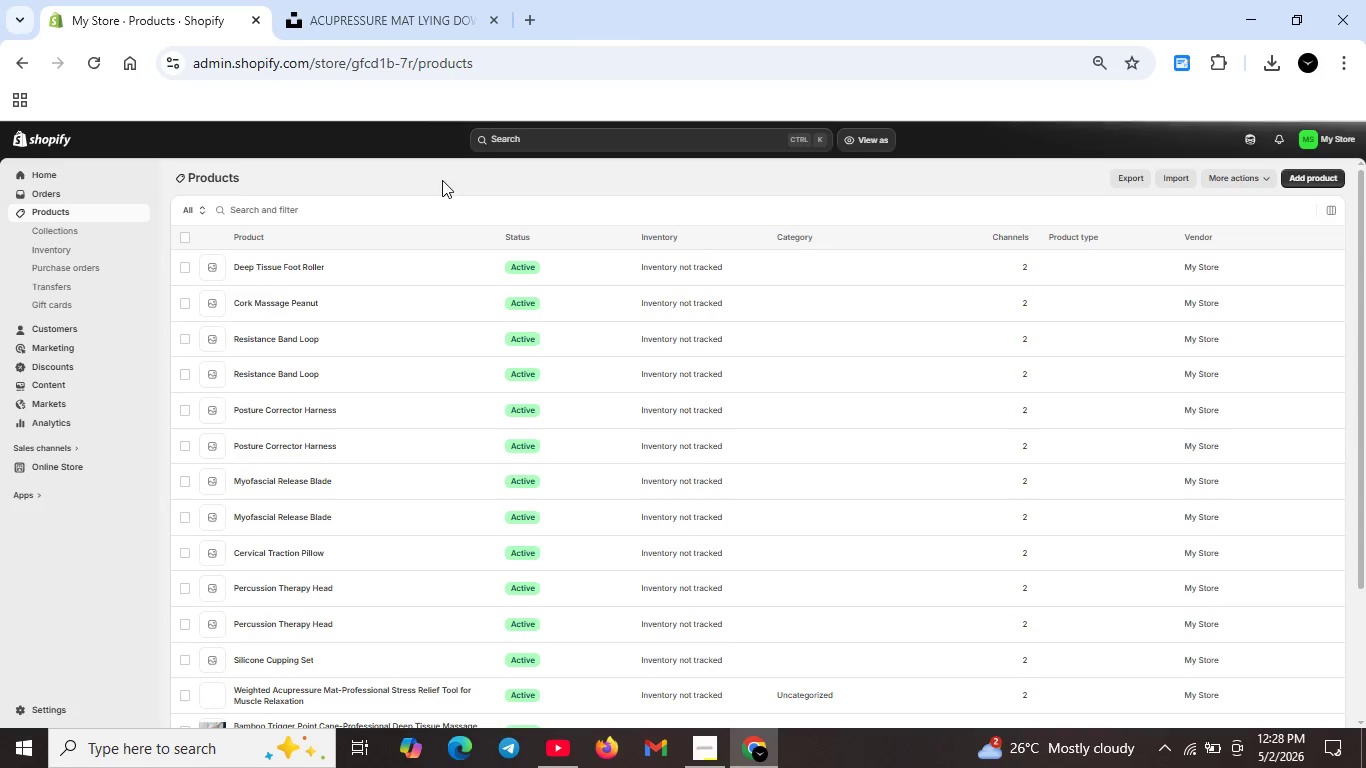 
wait(5.42)
 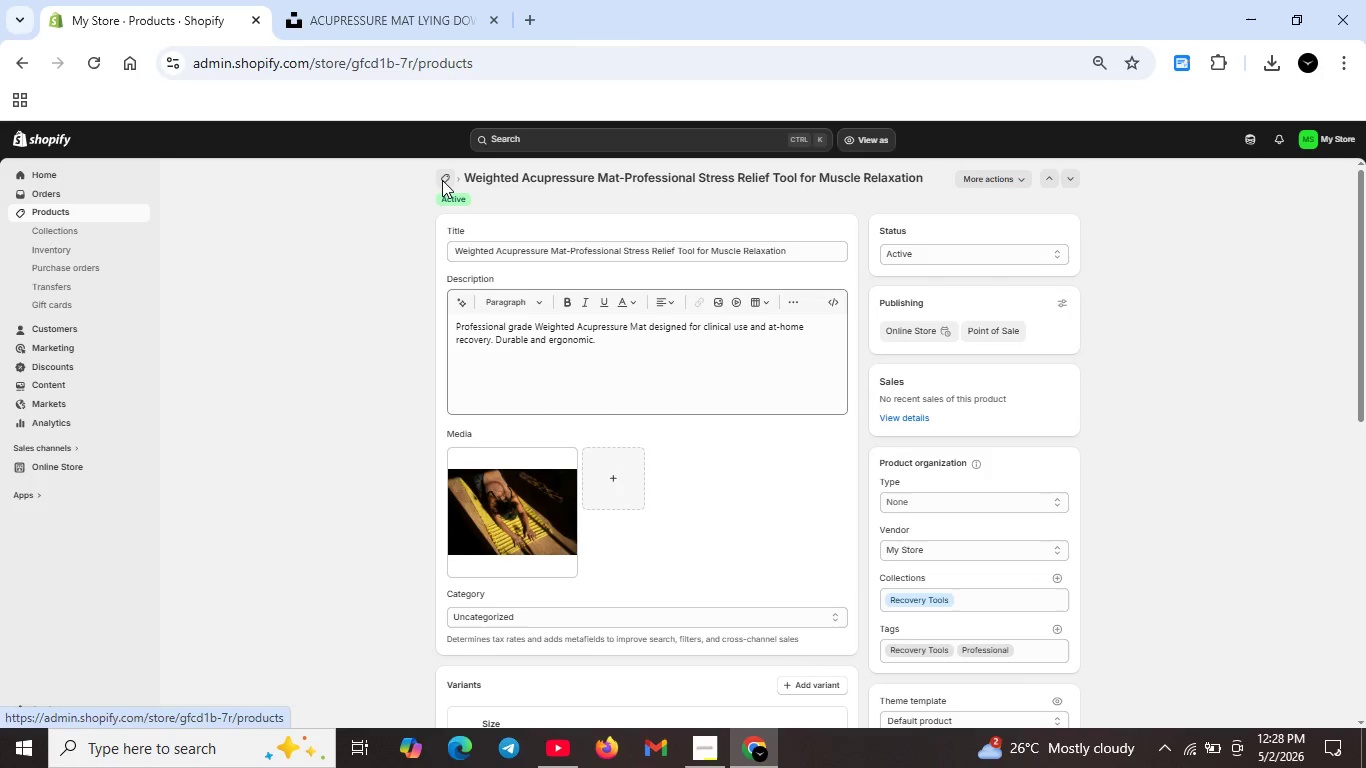 
scroll: coordinate [283, 659], scroll_direction: down, amount: 1.0
 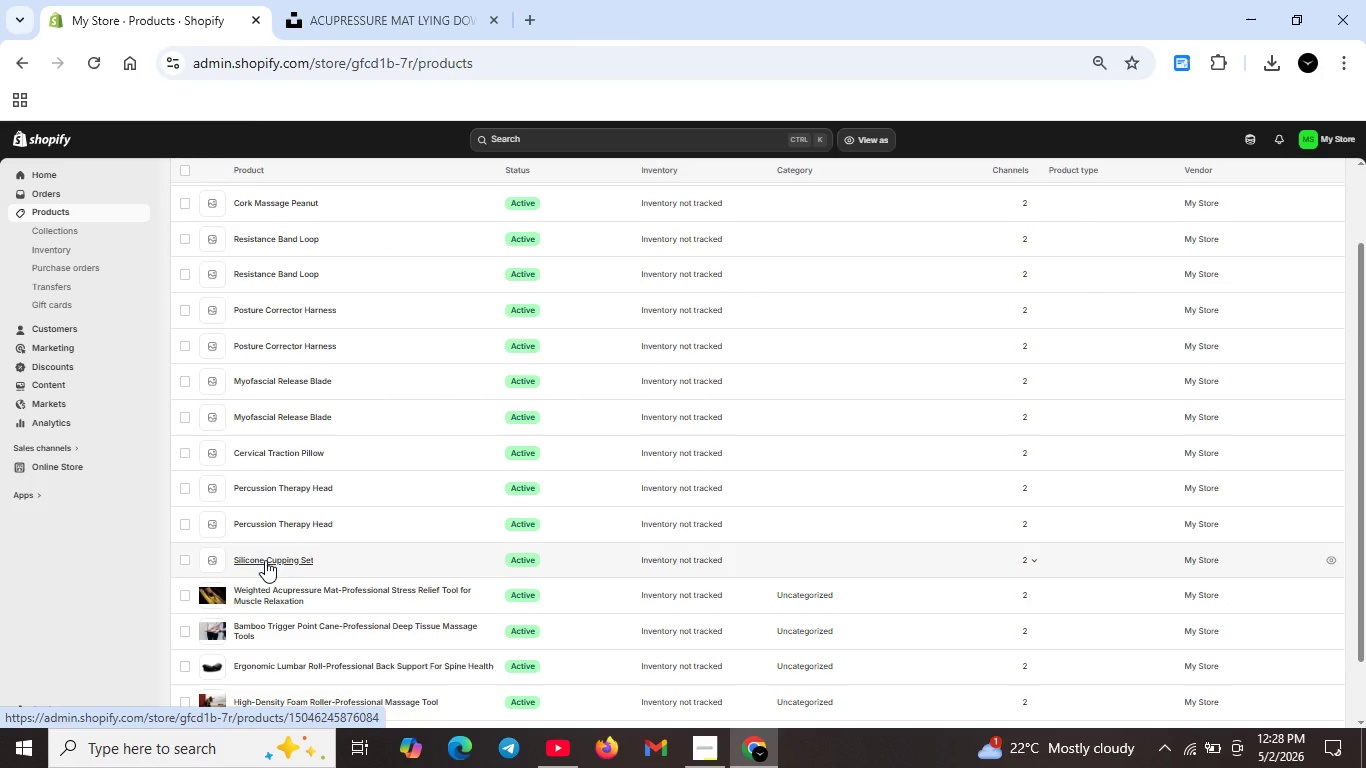 
left_click([265, 560])
 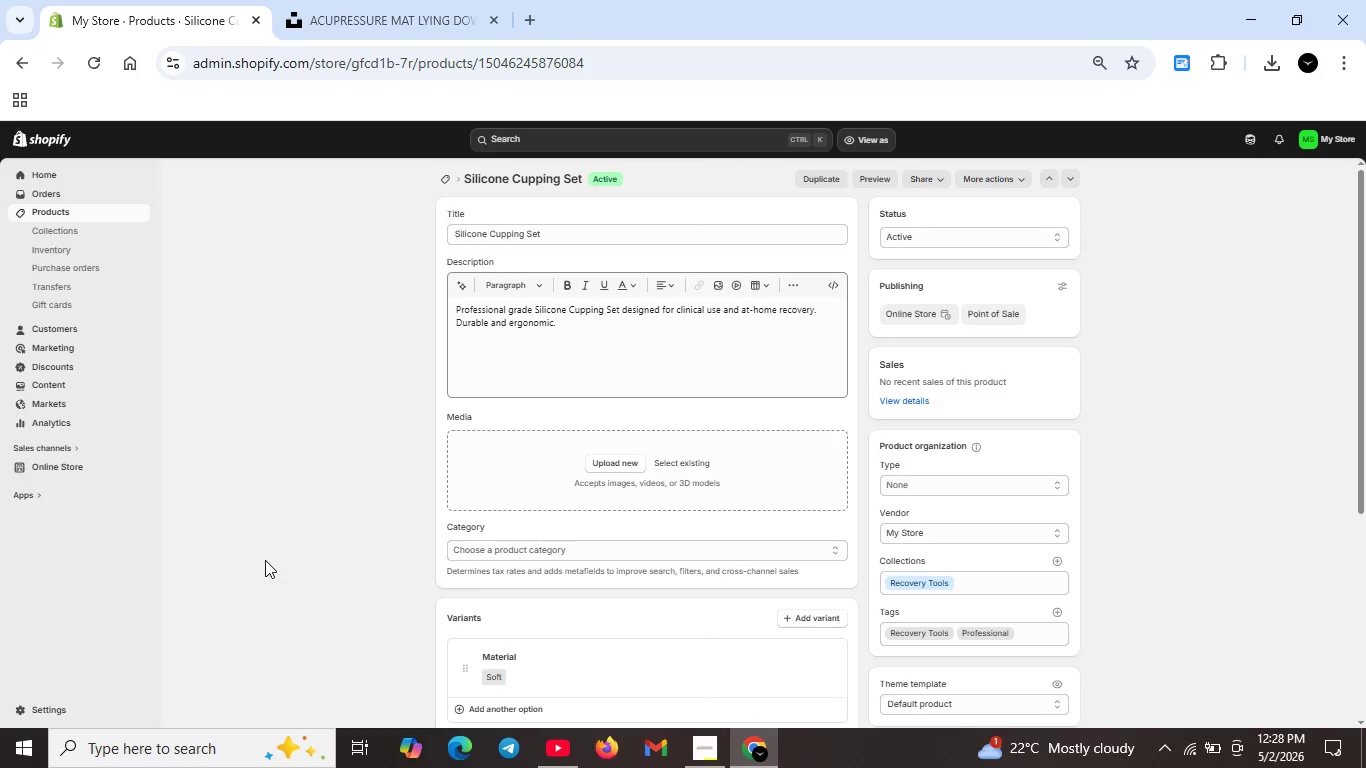 
wait(14.17)
 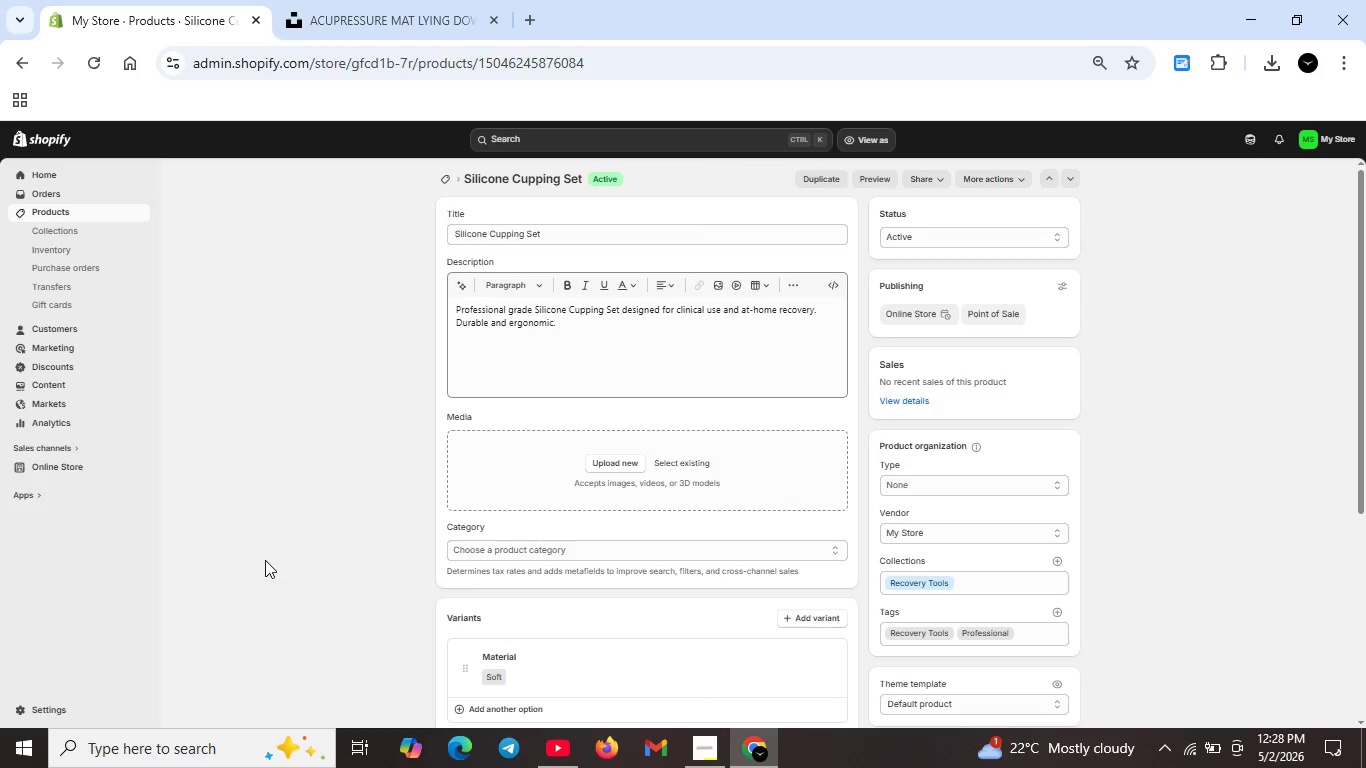 
scroll: coordinate [606, 514], scroll_direction: down, amount: 5.0
 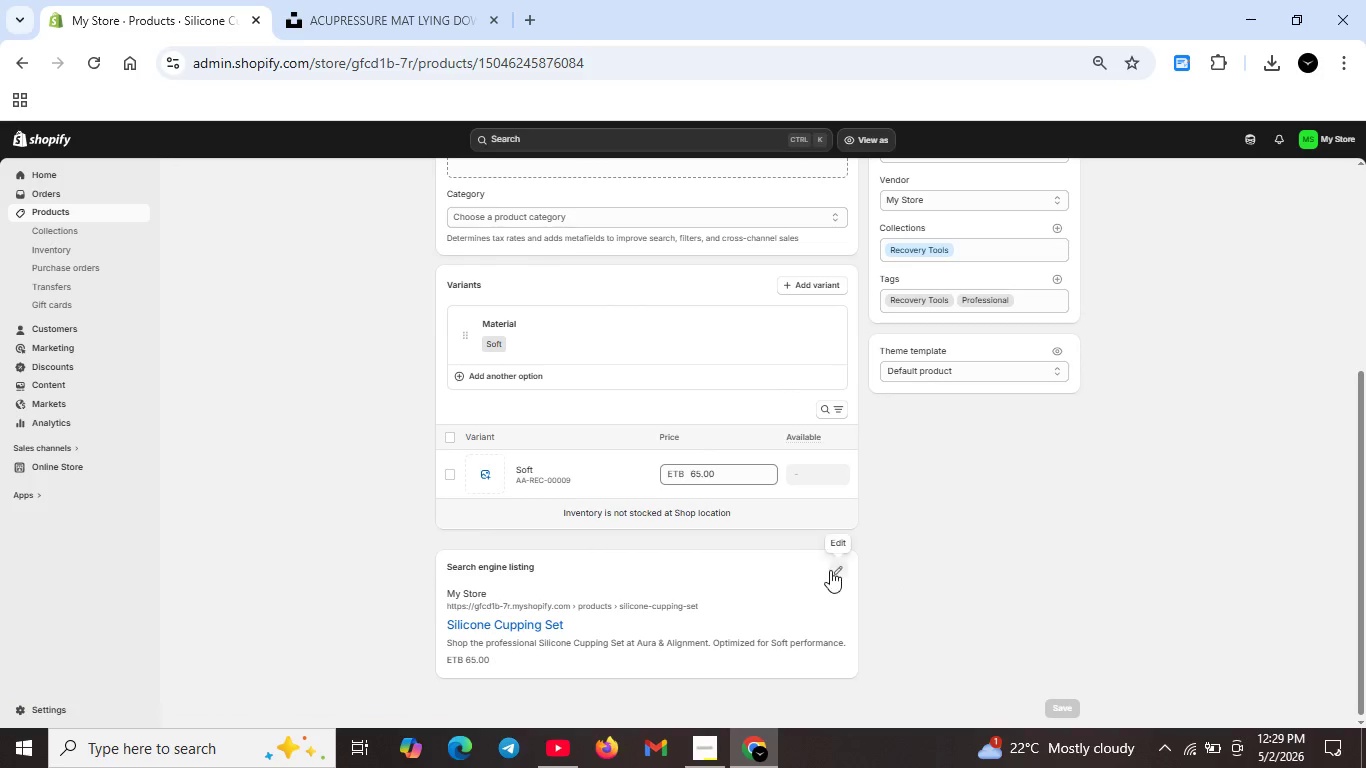 
left_click([835, 570])
 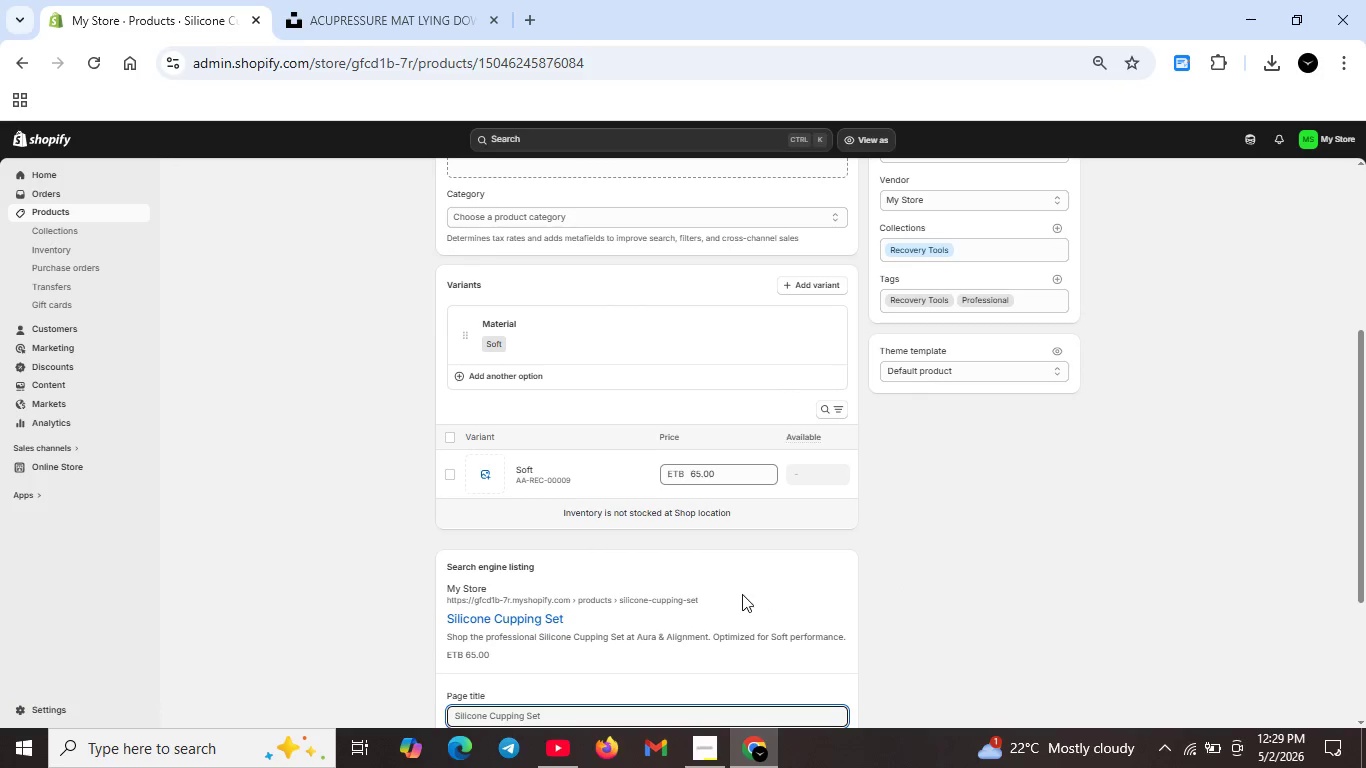 
scroll: coordinate [740, 595], scroll_direction: down, amount: 3.0
 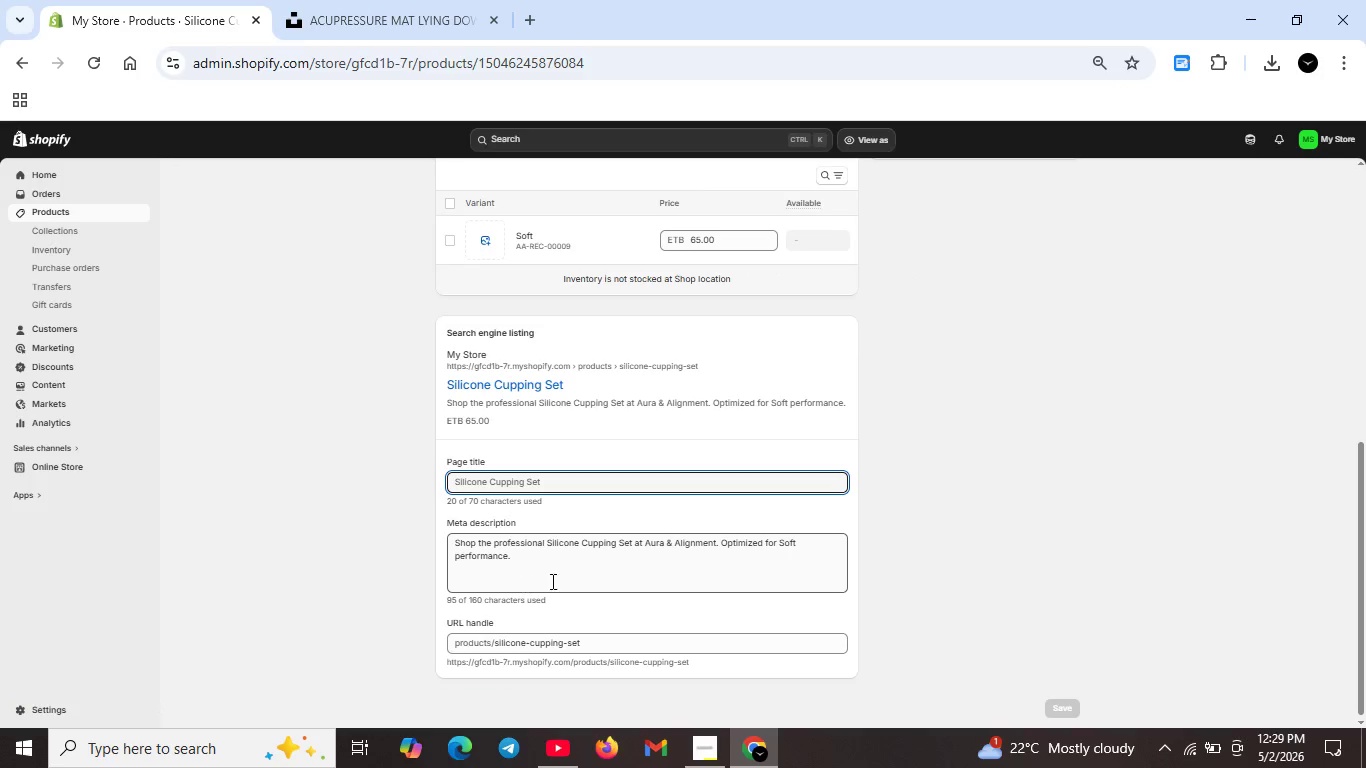 
scroll: coordinate [625, 578], scroll_direction: up, amount: 4.0
 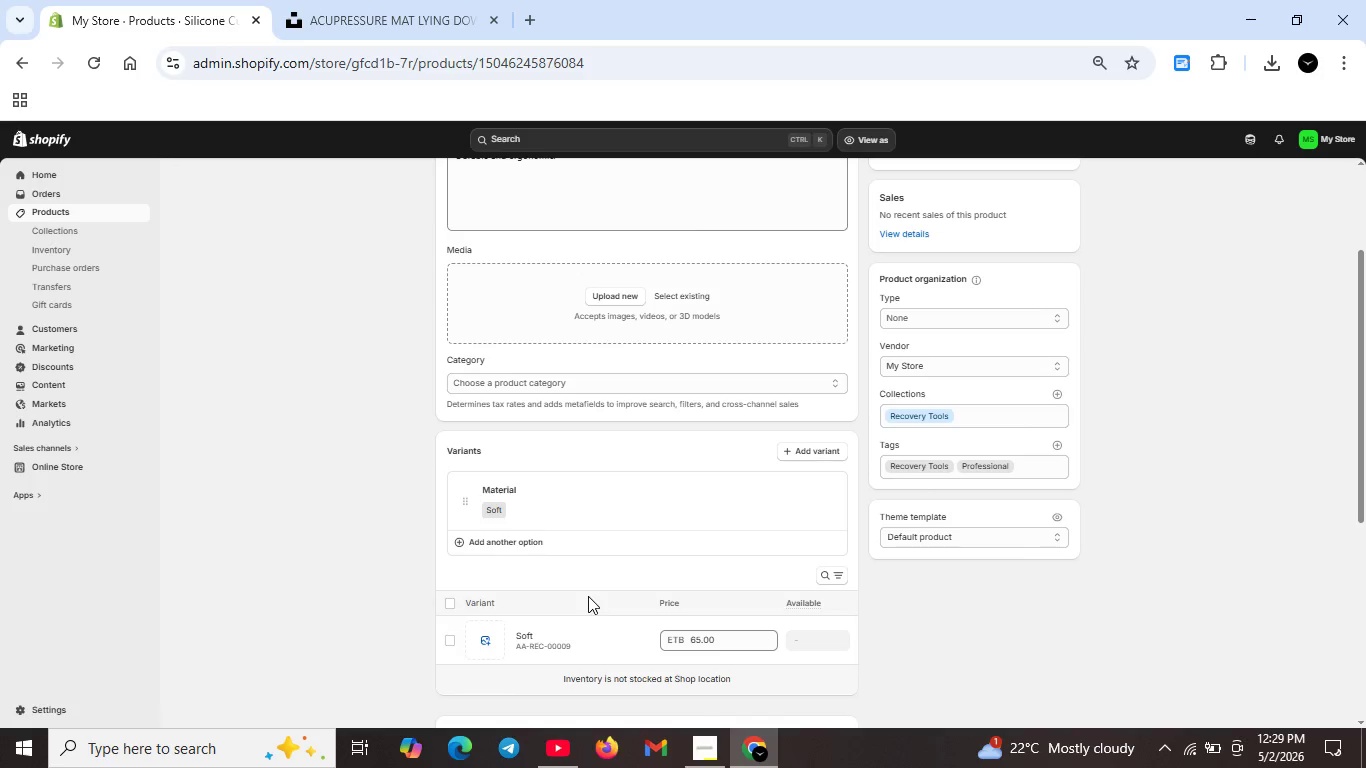 
wait(5.93)
 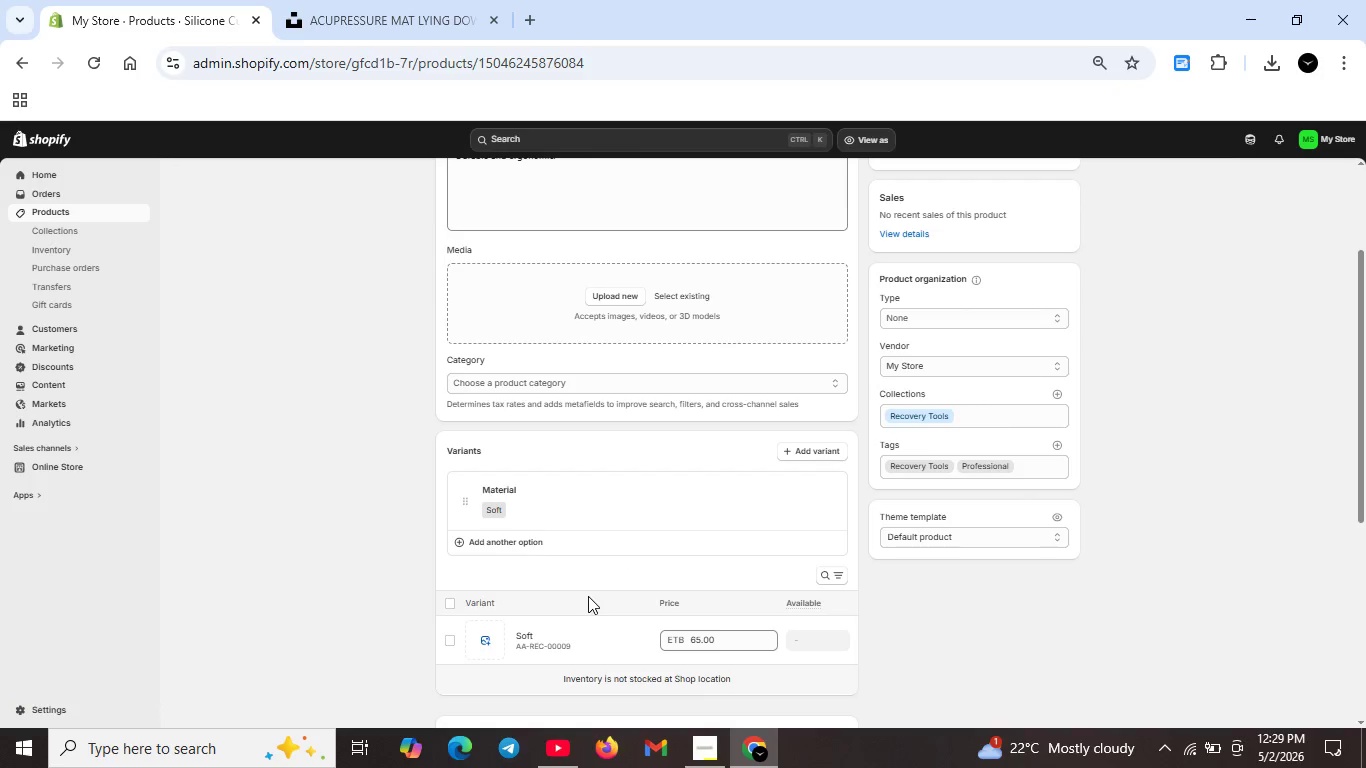 
left_click([372, 6])
 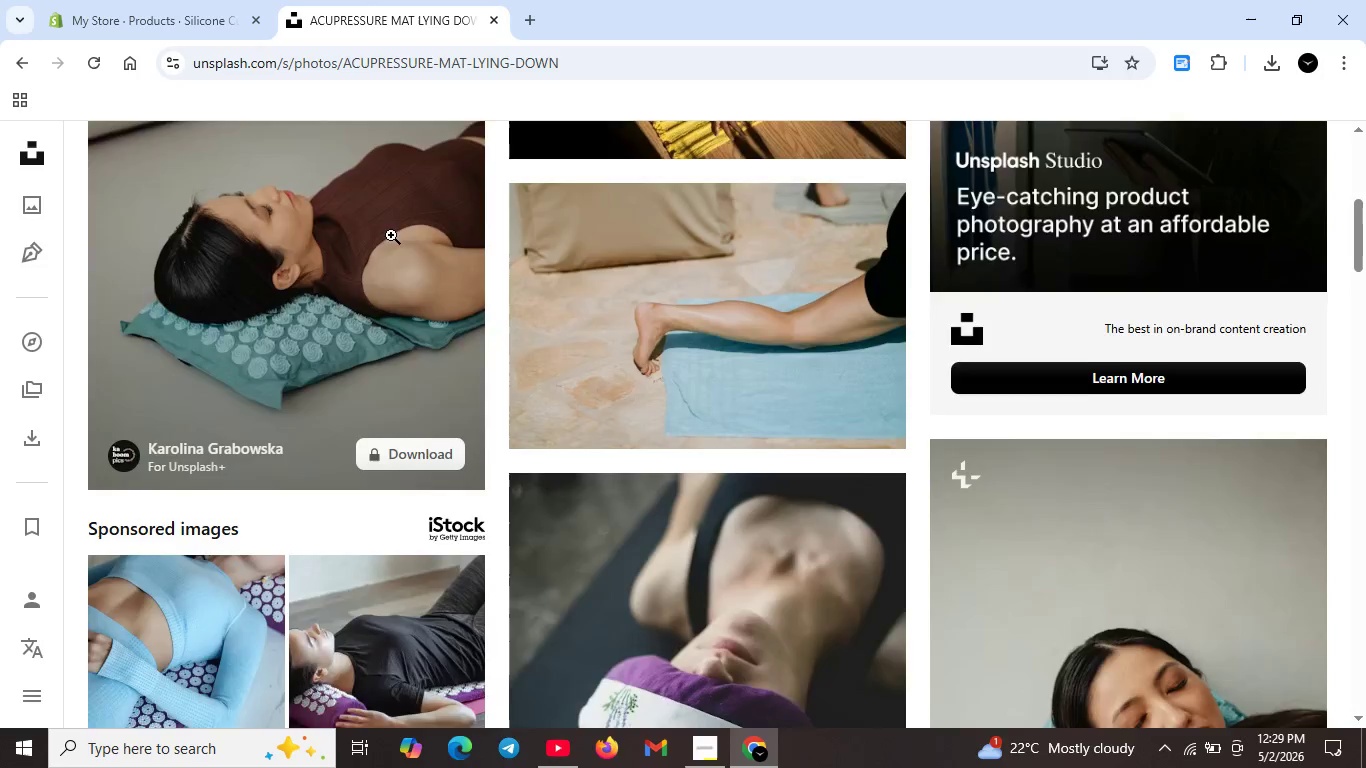 
scroll: coordinate [381, 280], scroll_direction: up, amount: 12.0
 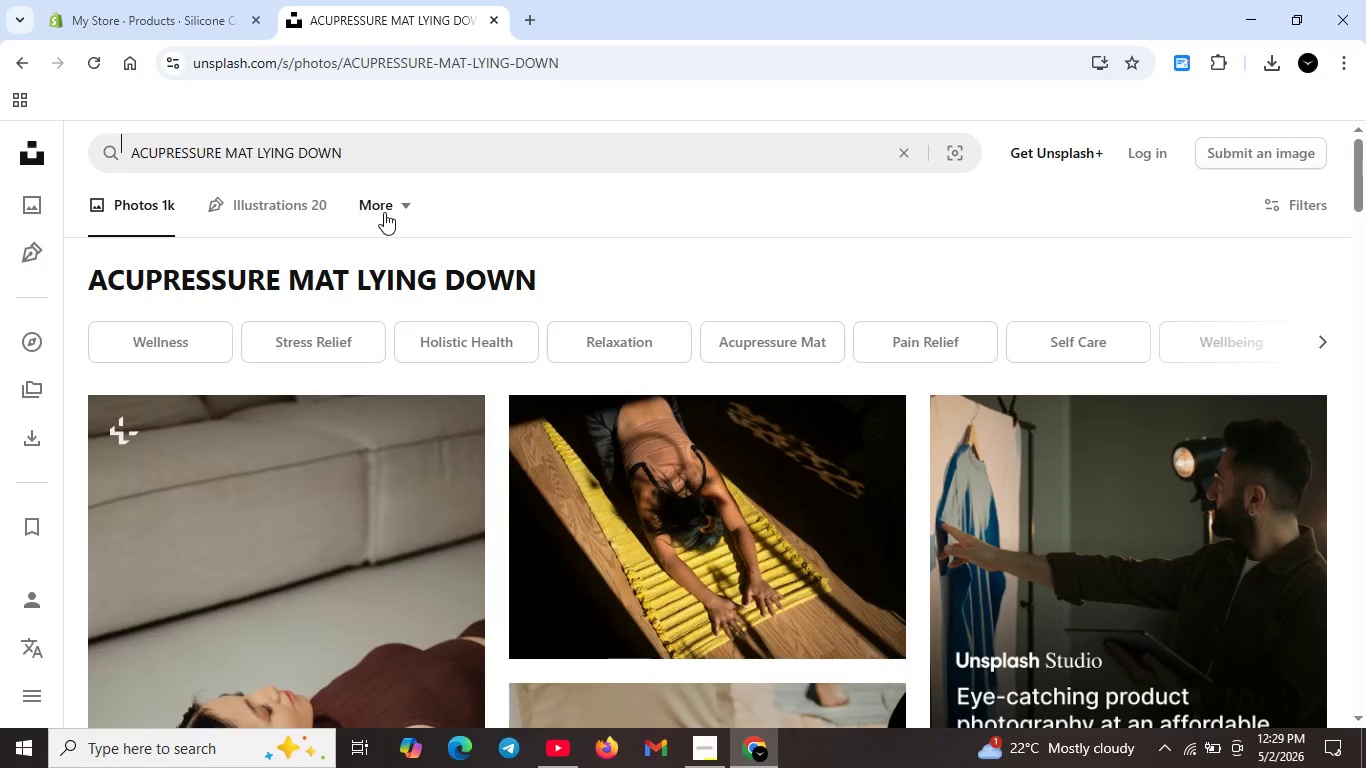 
left_click([387, 204])
 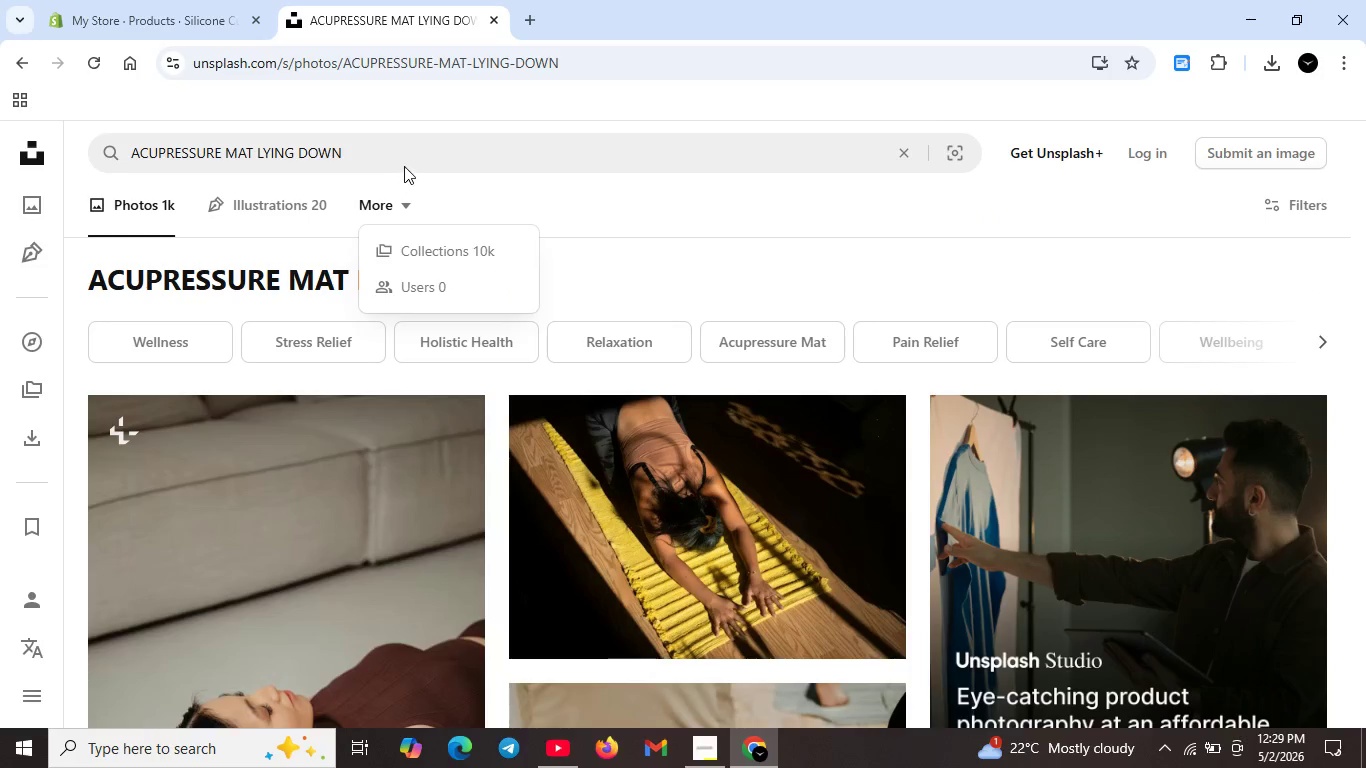 
left_click([406, 161])
 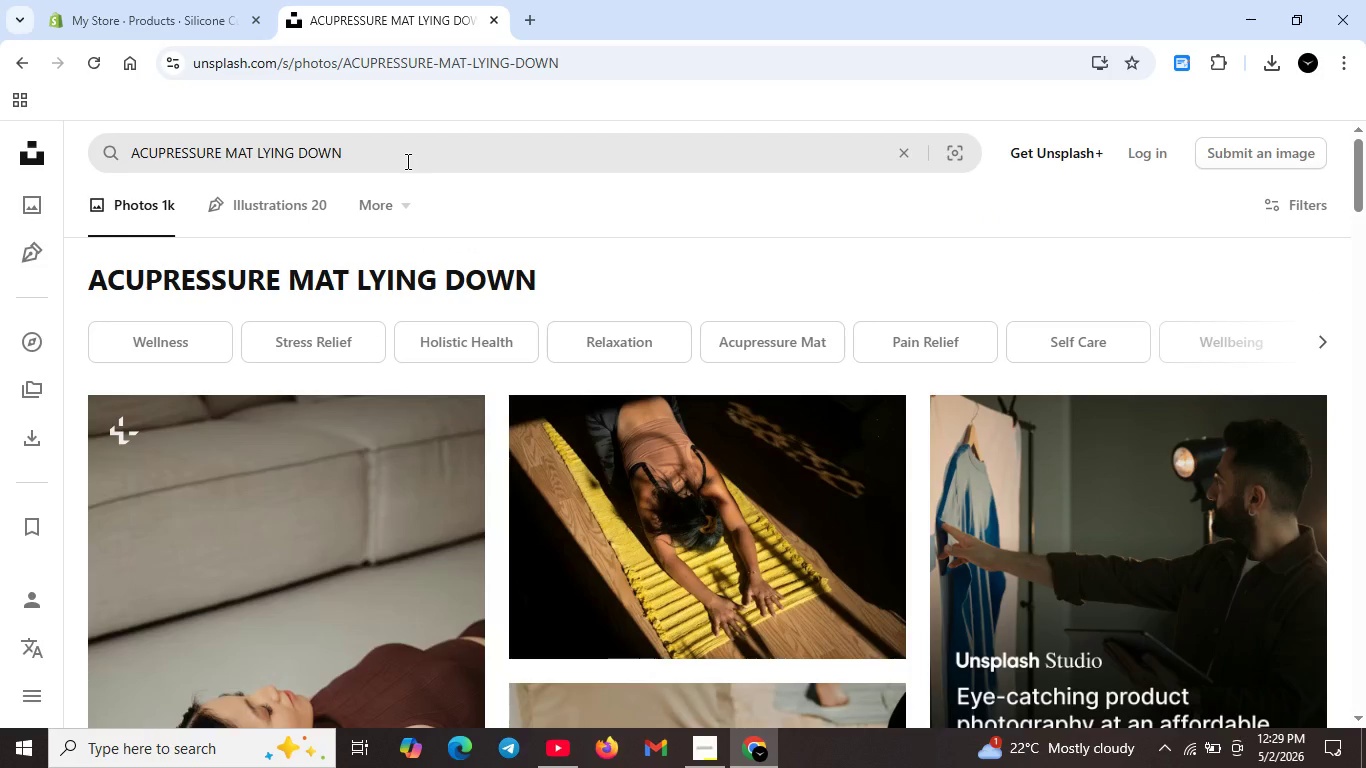 
key(Control+A)
 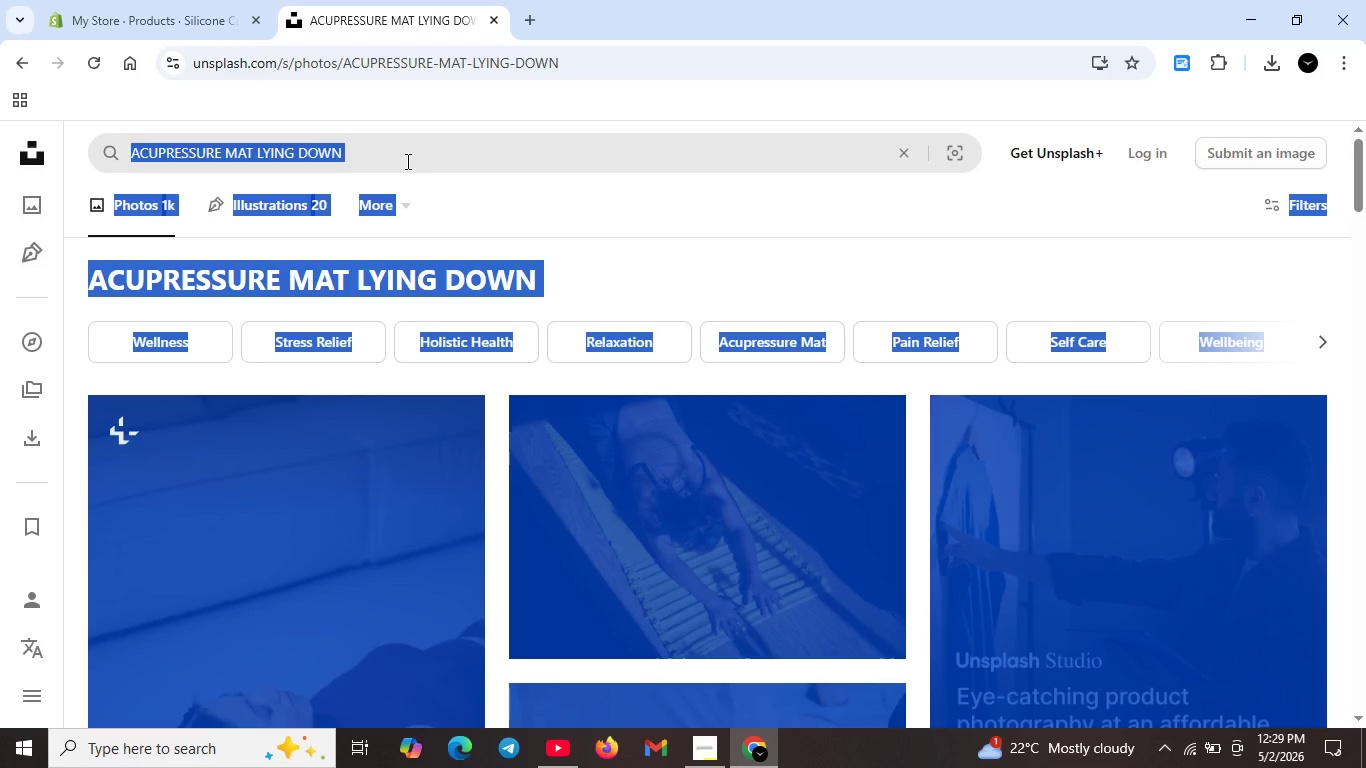 
left_click([406, 161])
 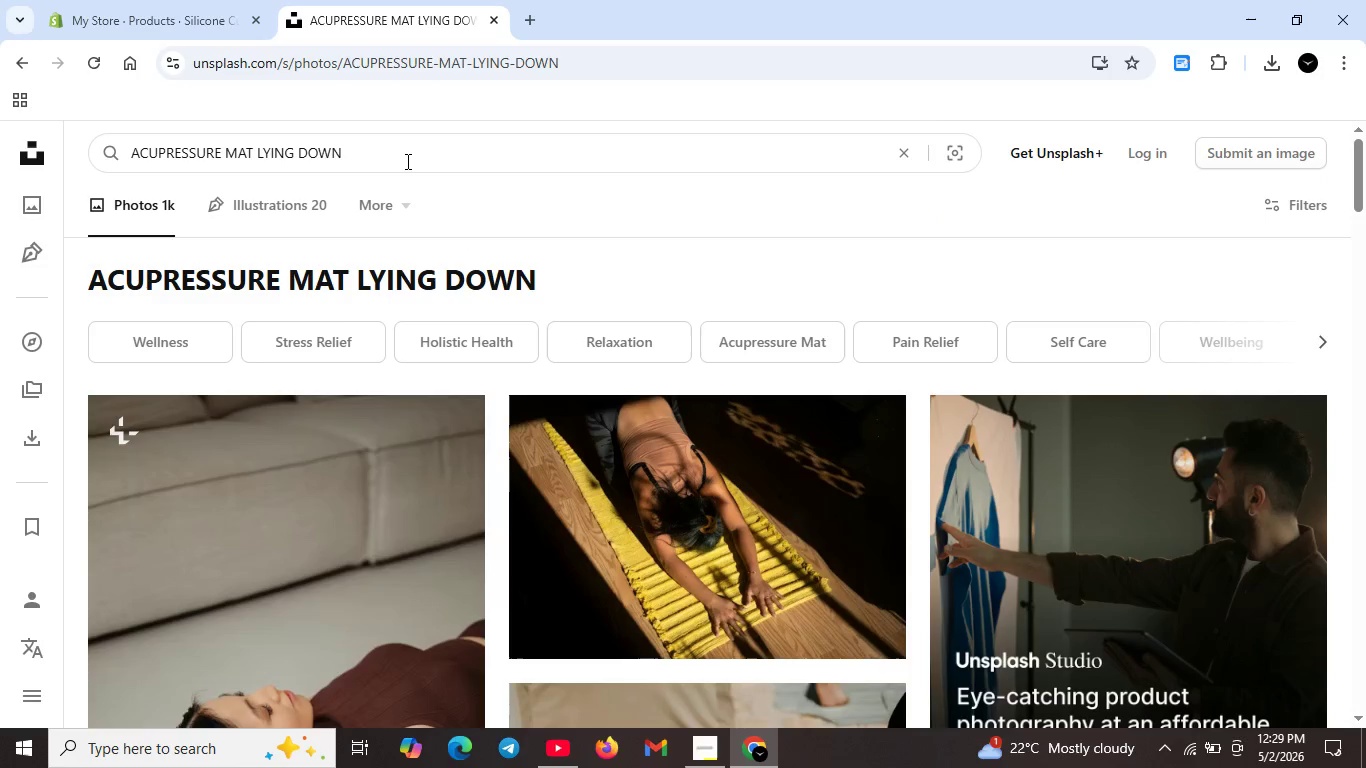 
left_click([406, 160])
 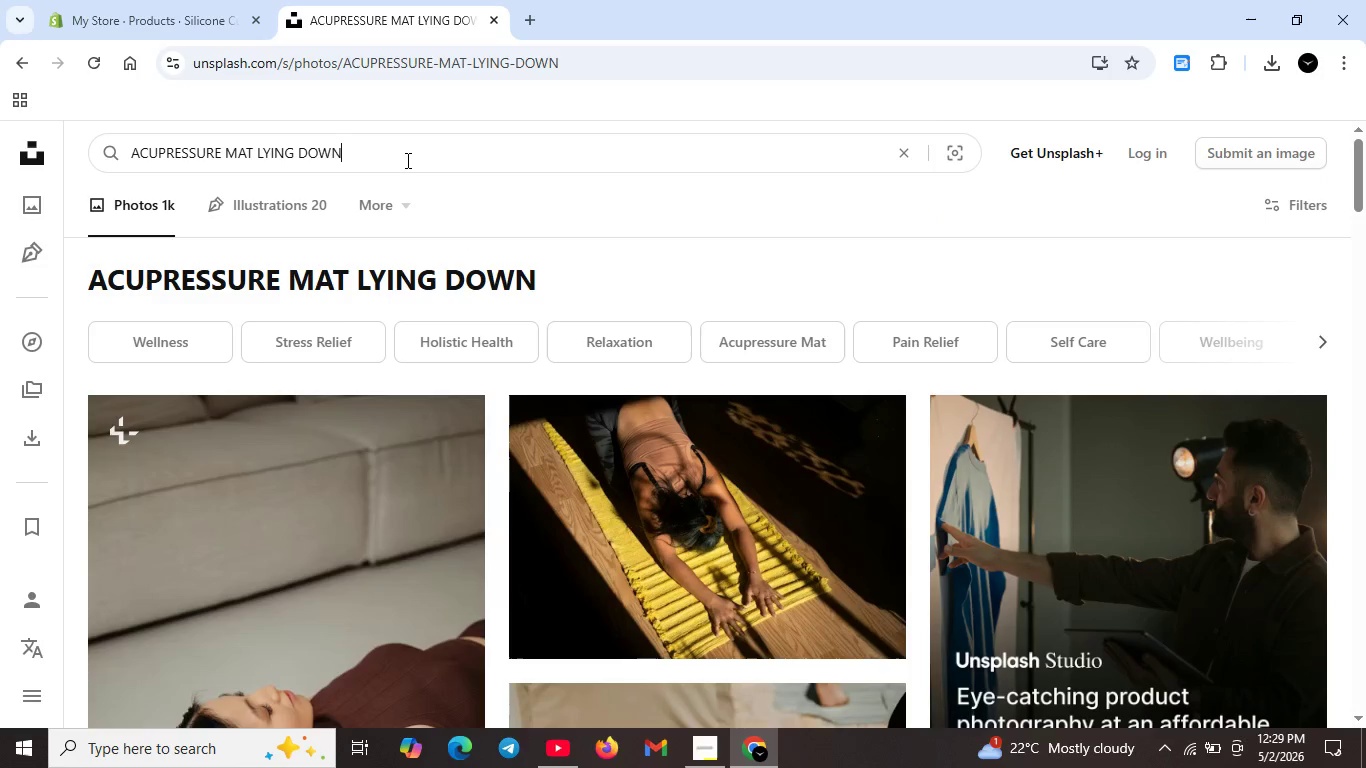 
key(Control+A)
 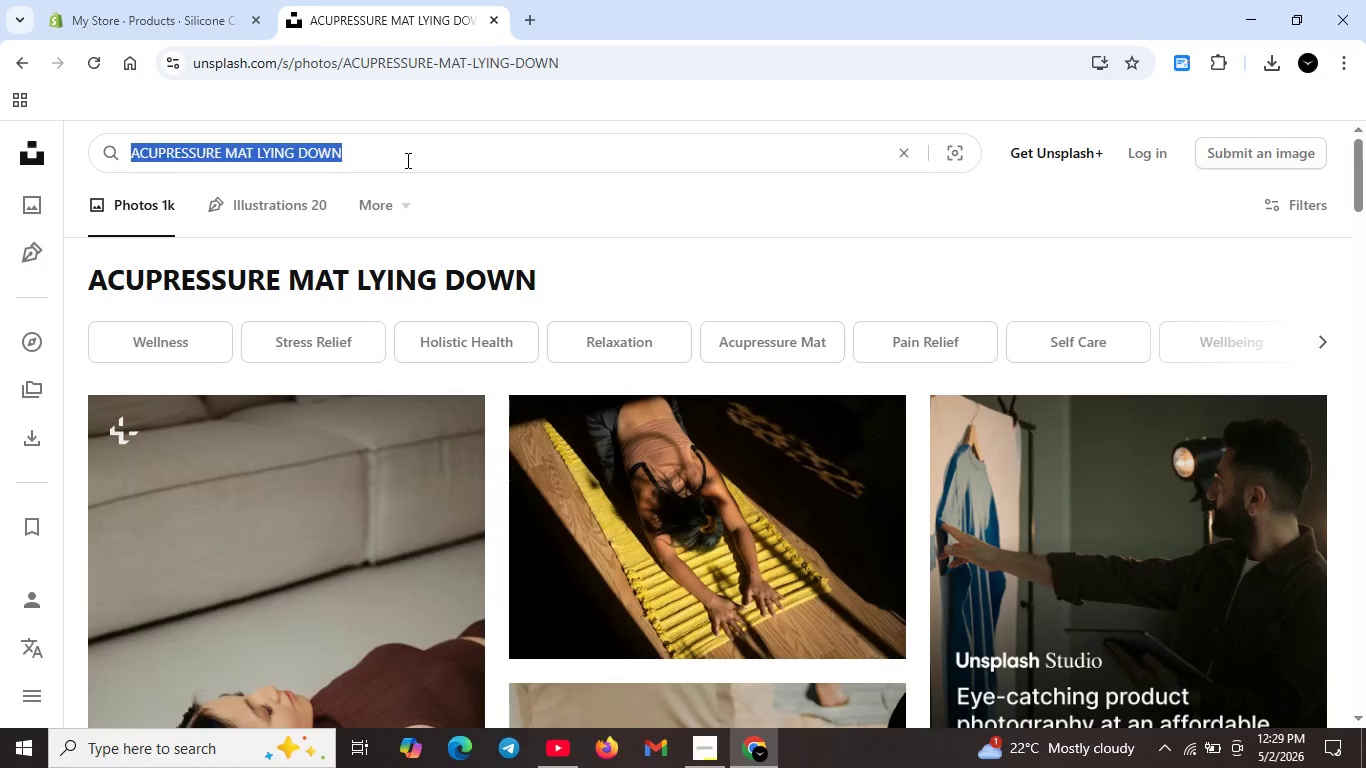 
key(Backspace)
type(Aillicon cupping set)
 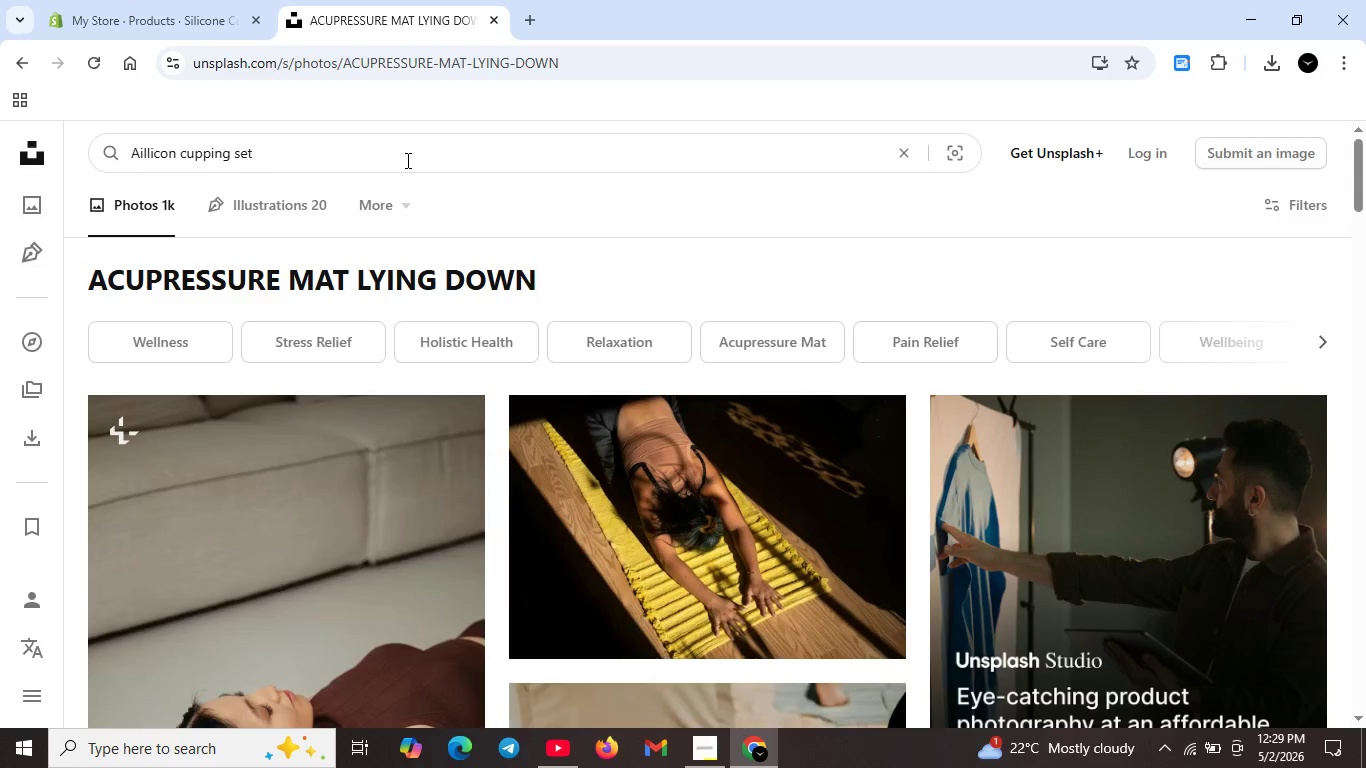 
key(Enter)
 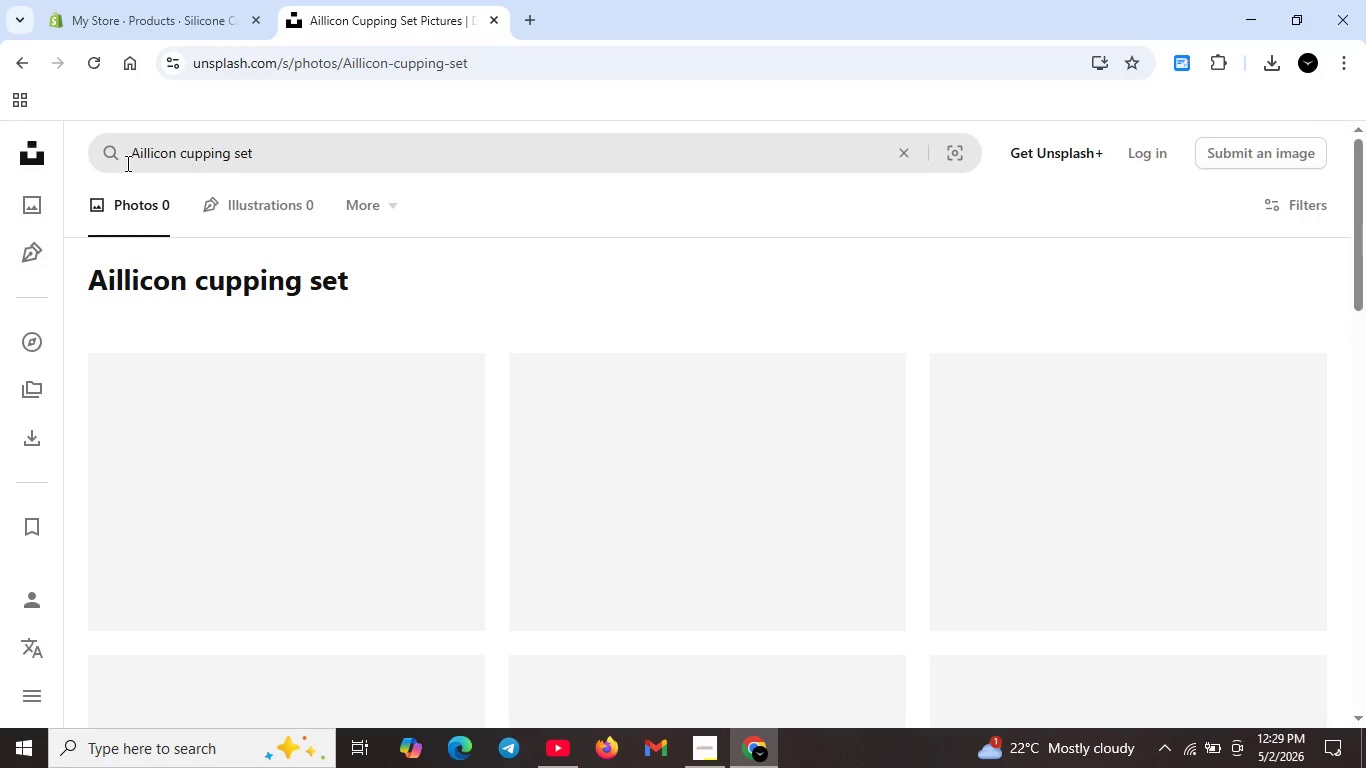 
left_click([143, 156])
 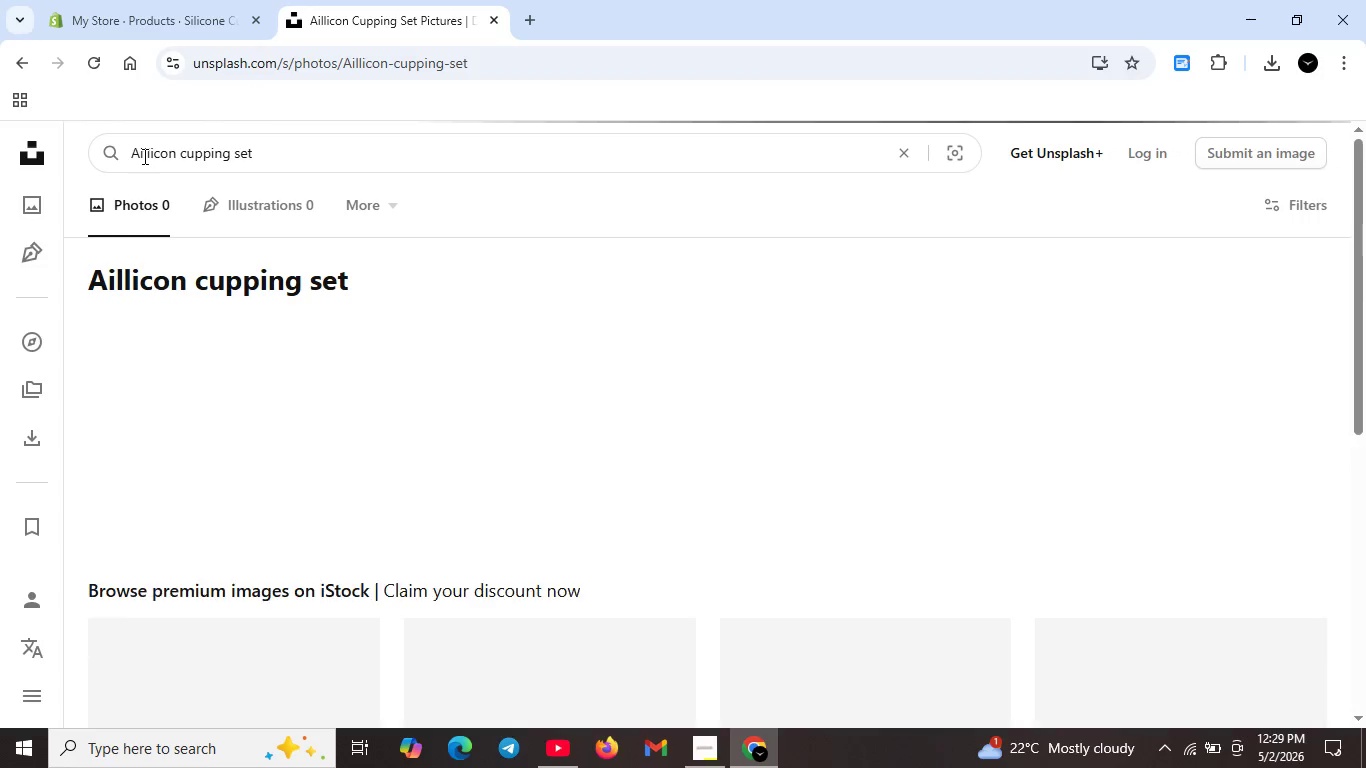 
key(Backspace)
 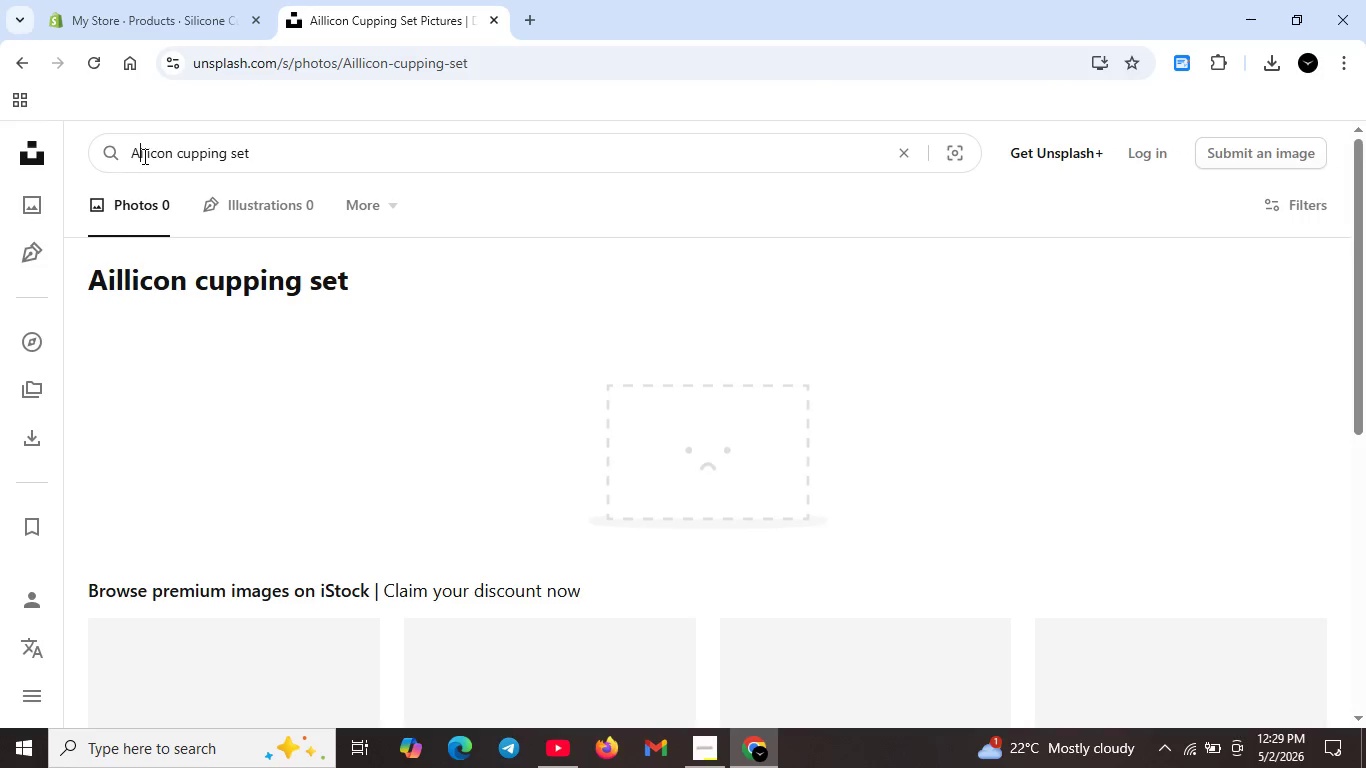 
key(S)
 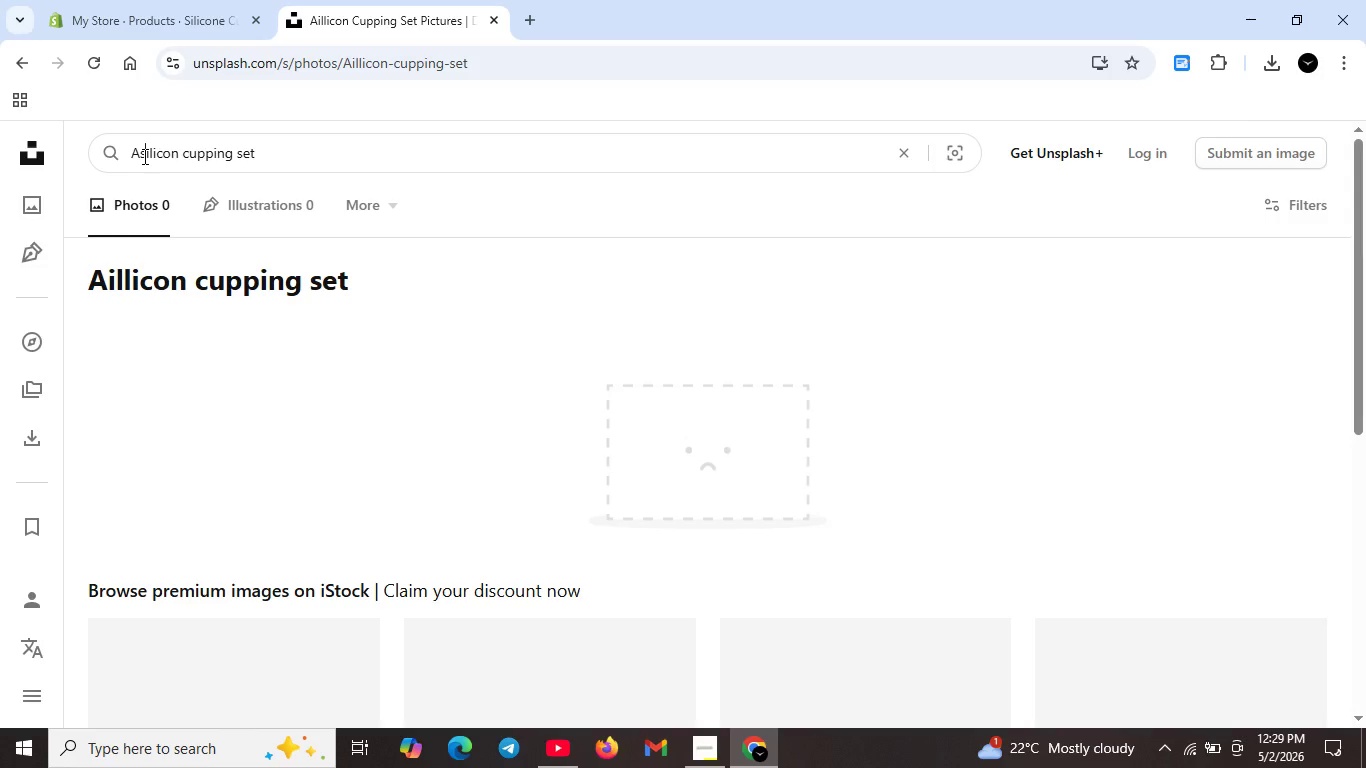 
key(ArrowLeft)
 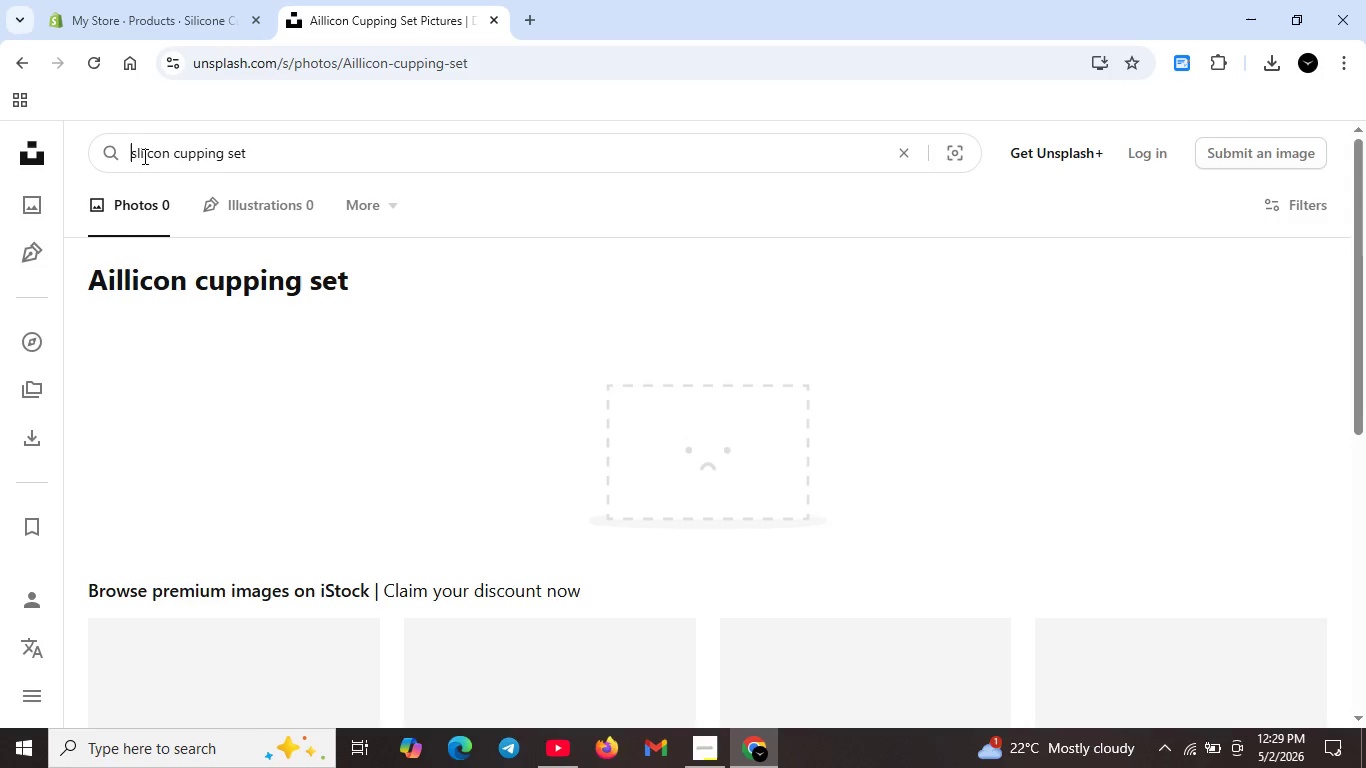 
key(Backspace)
 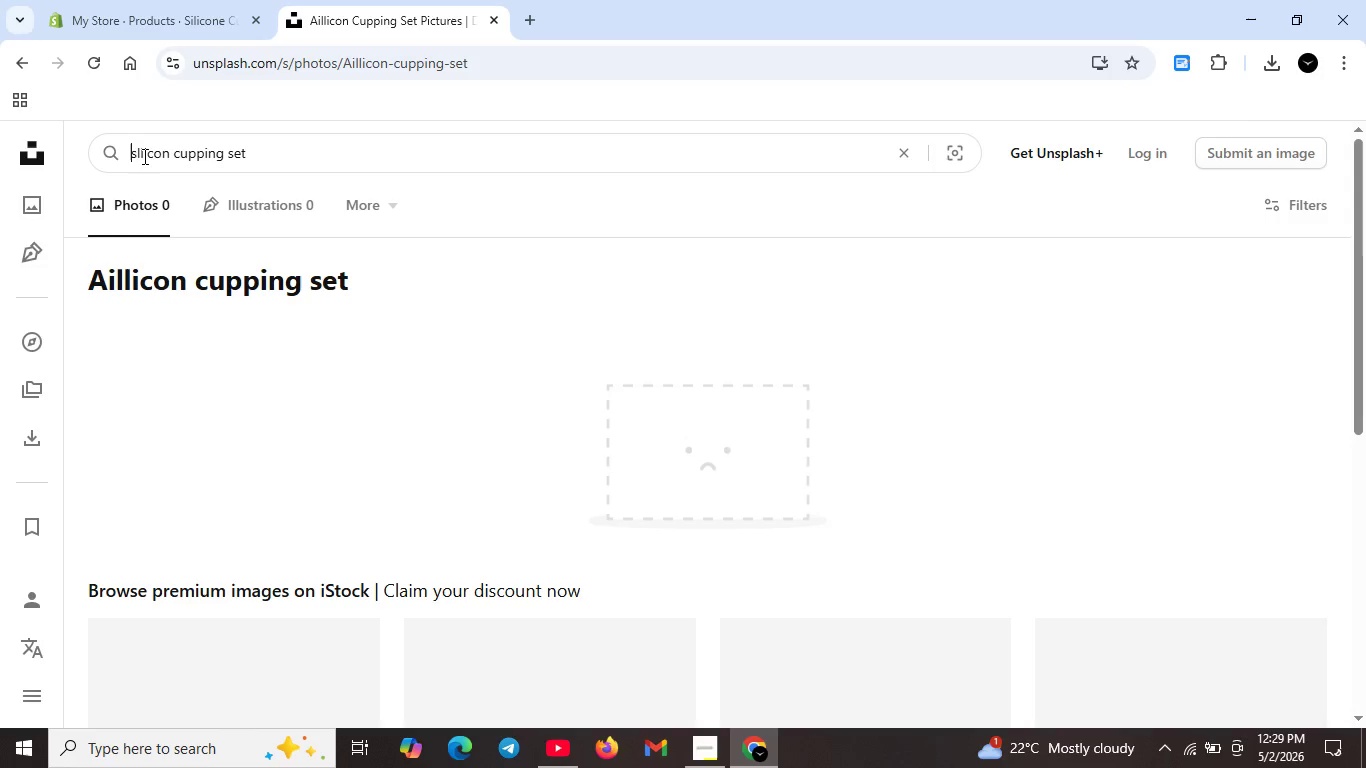 
key(ArrowRight)
 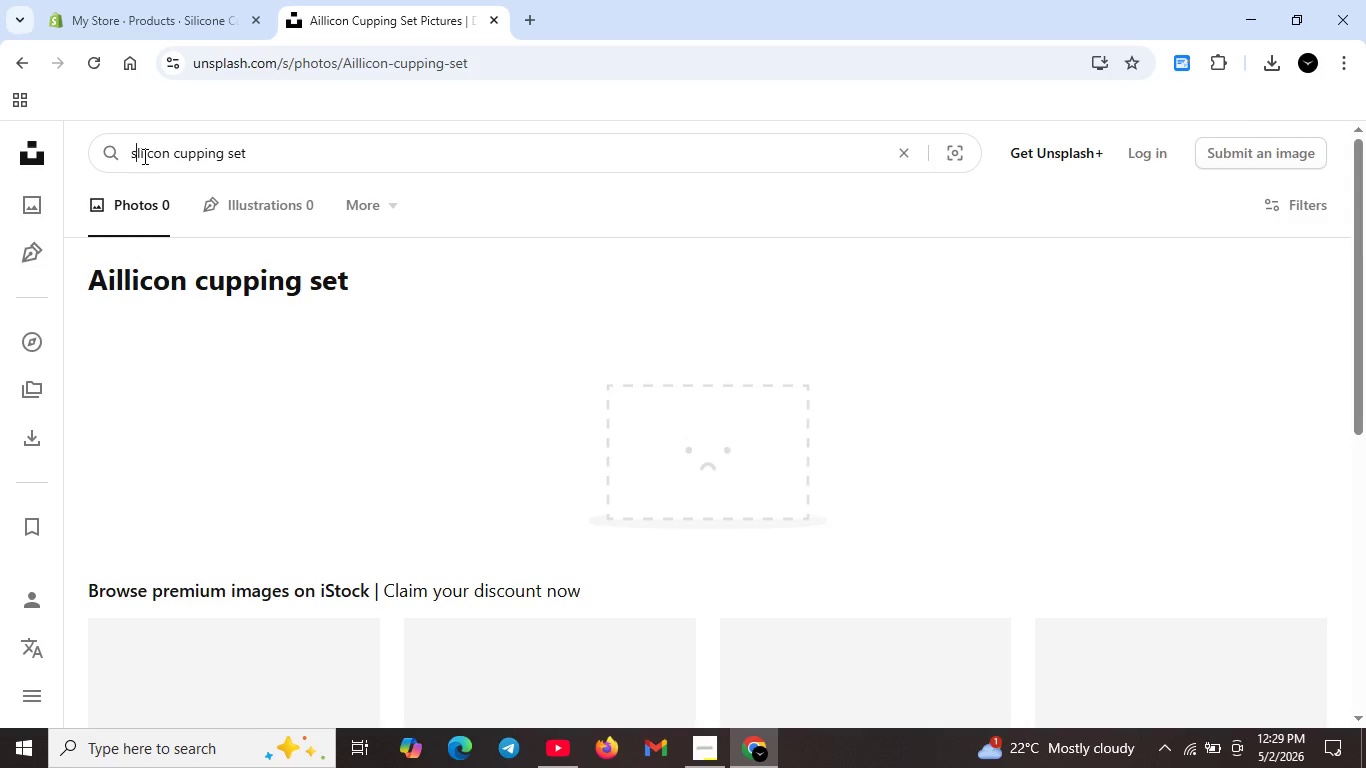 
key(I)
 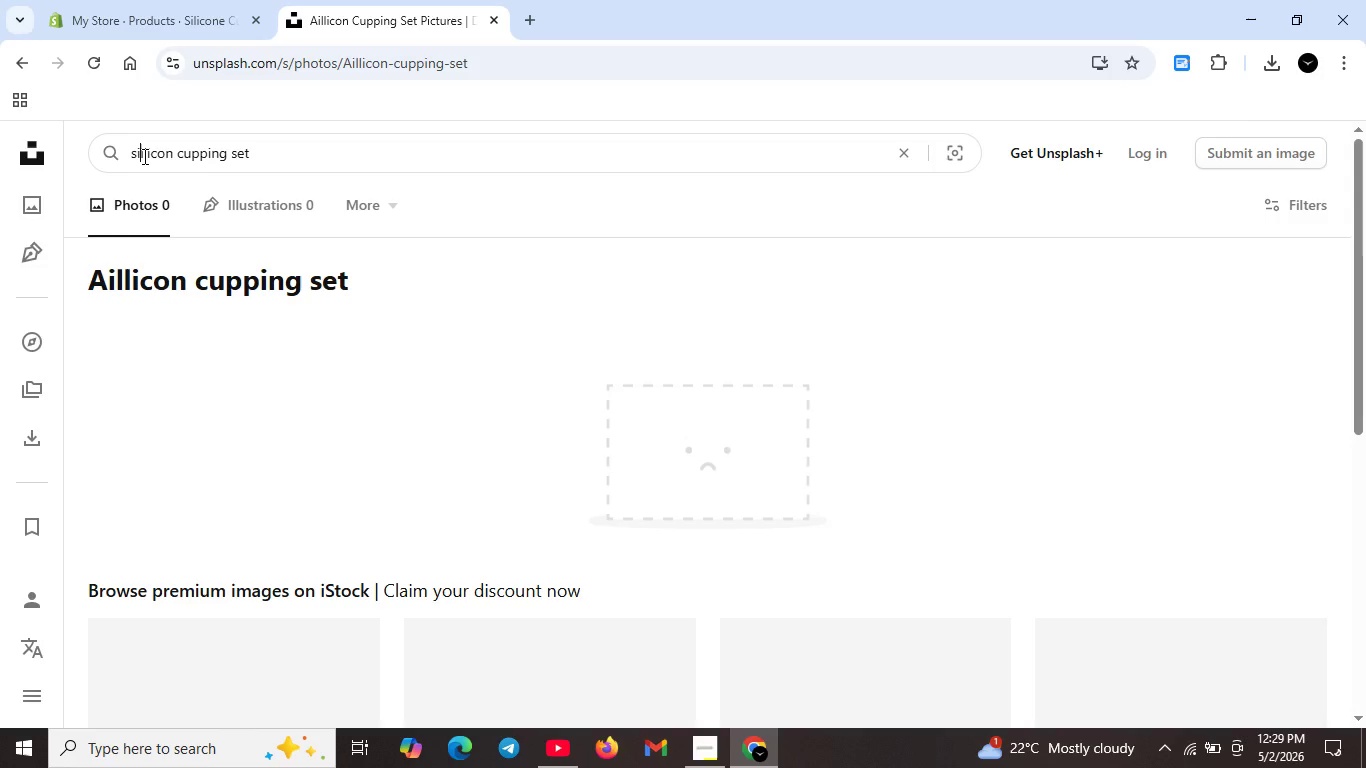 
key(Enter)
 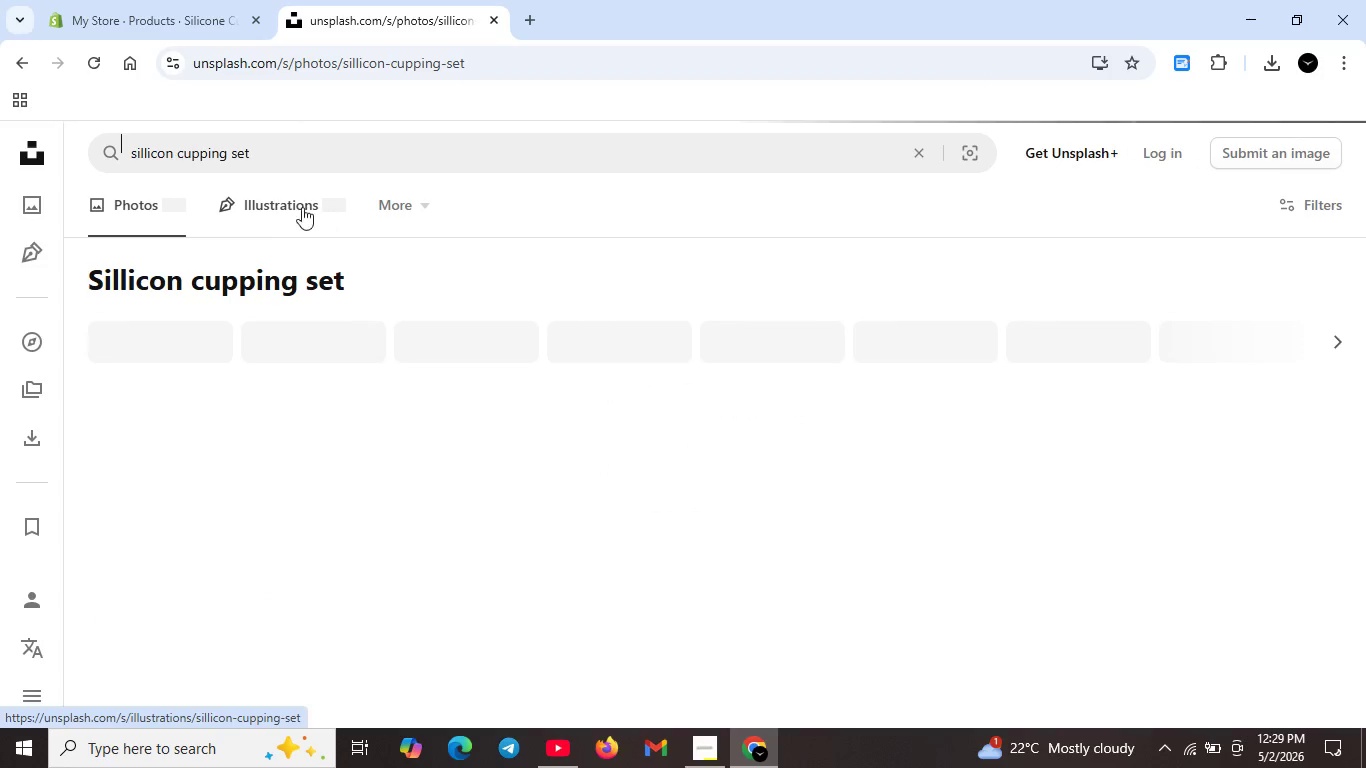 
wait(5.28)
 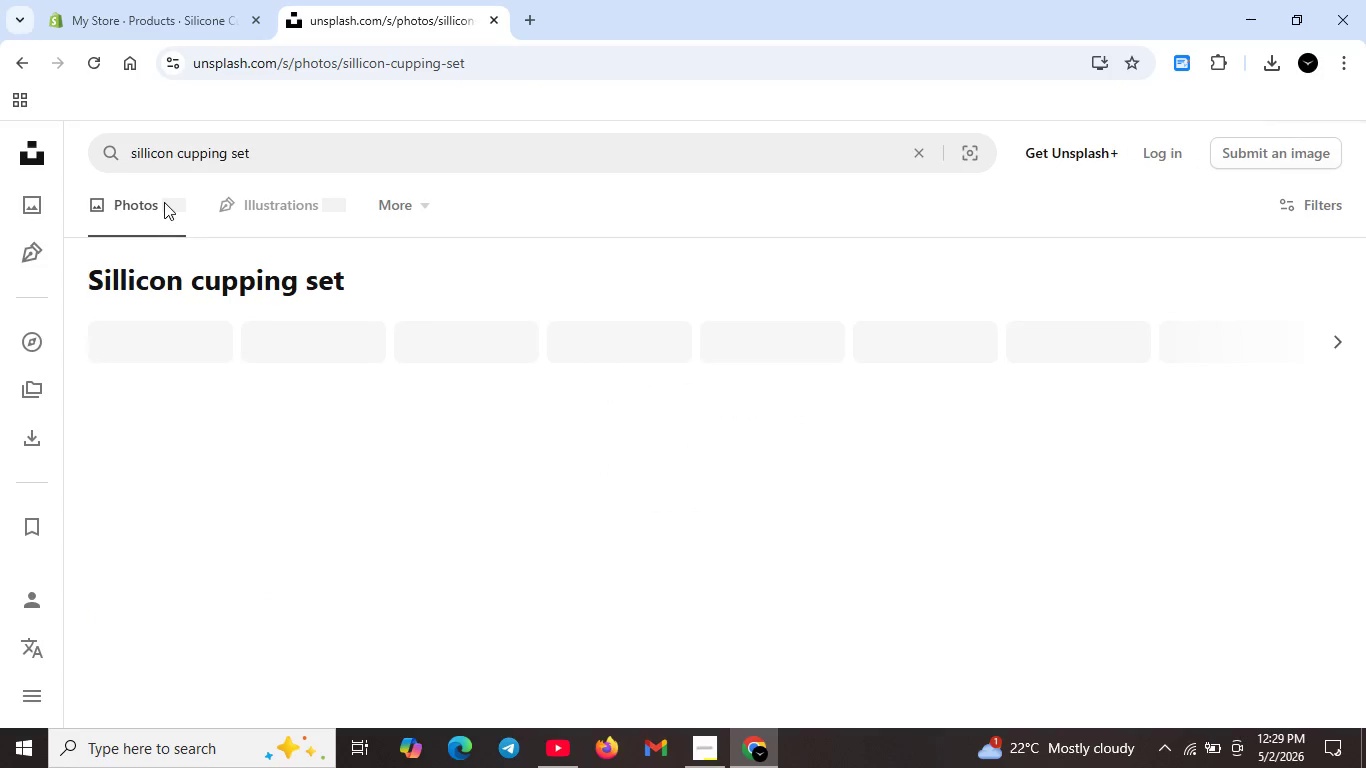 
left_click([149, 149])
 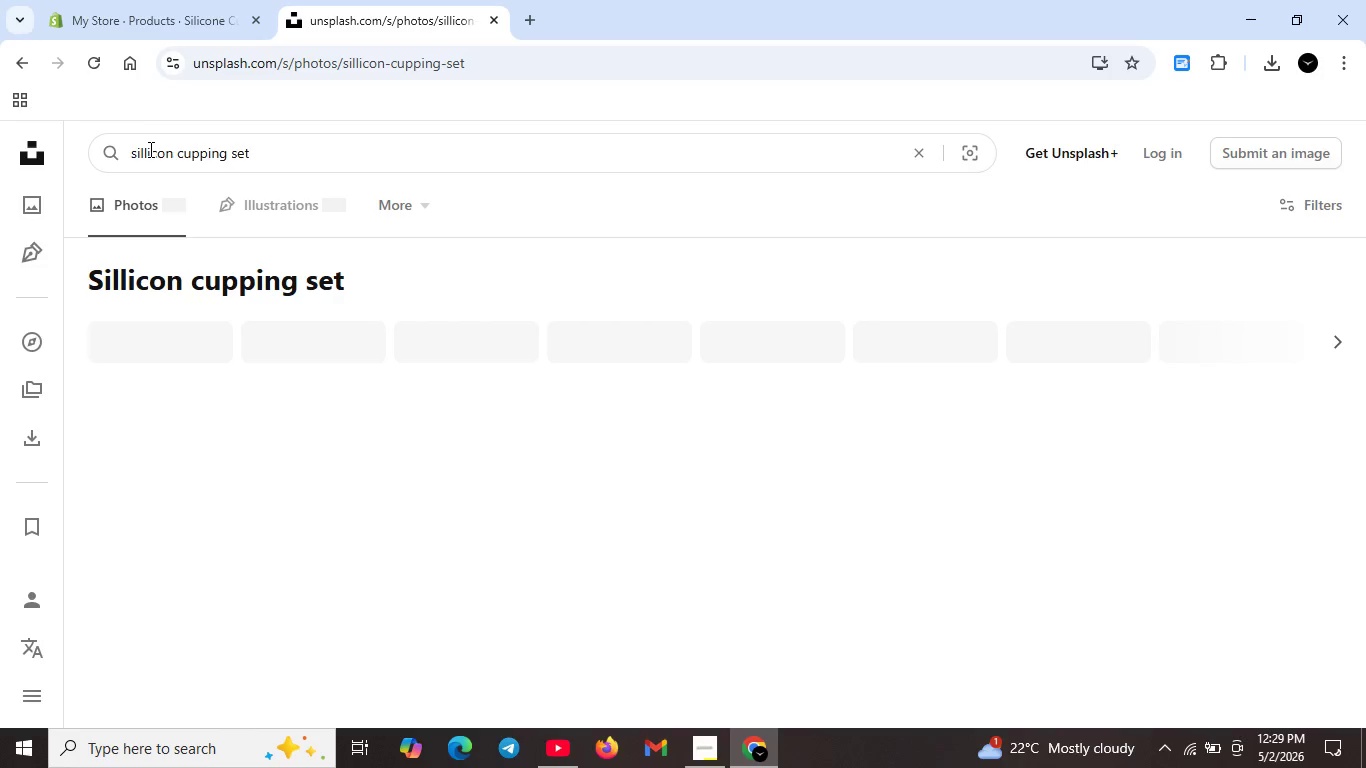 
key(ArrowLeft)
 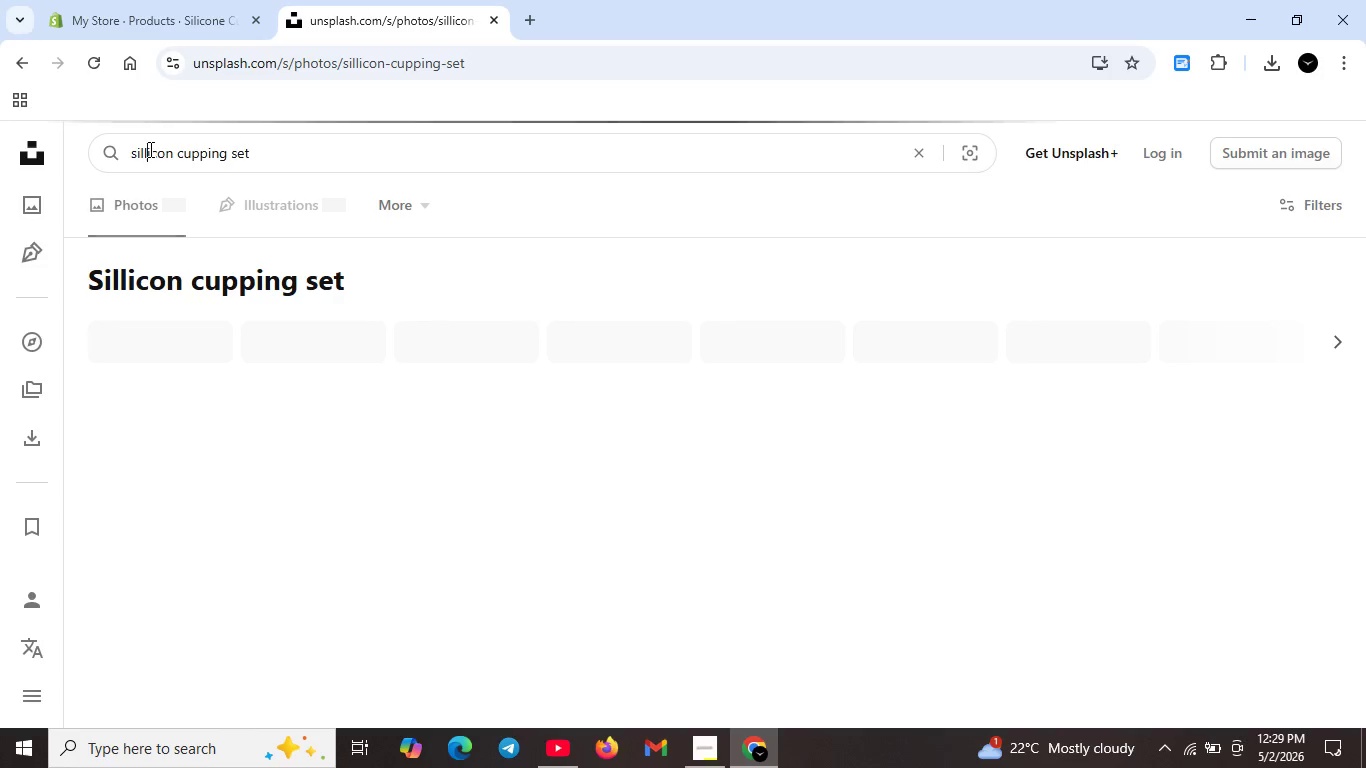 
key(Backspace)
 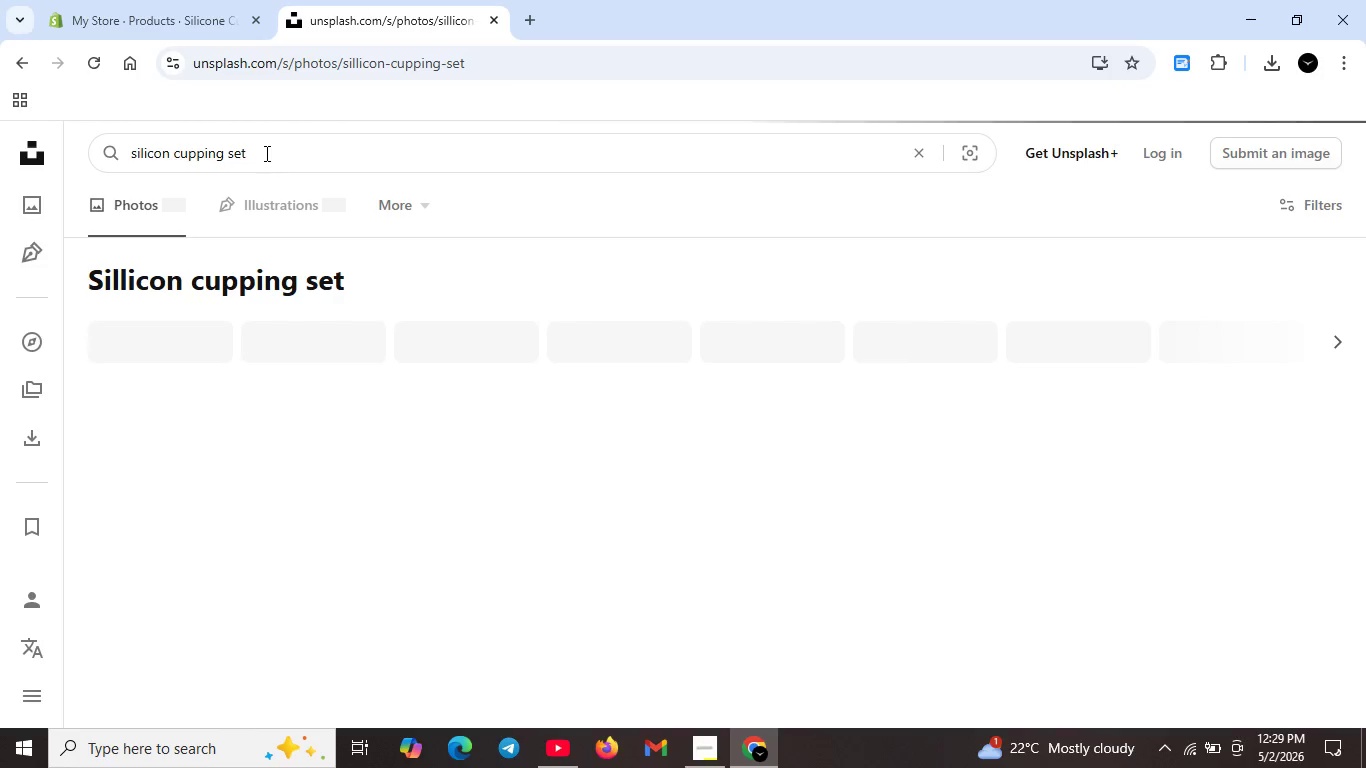 
left_click([265, 153])
 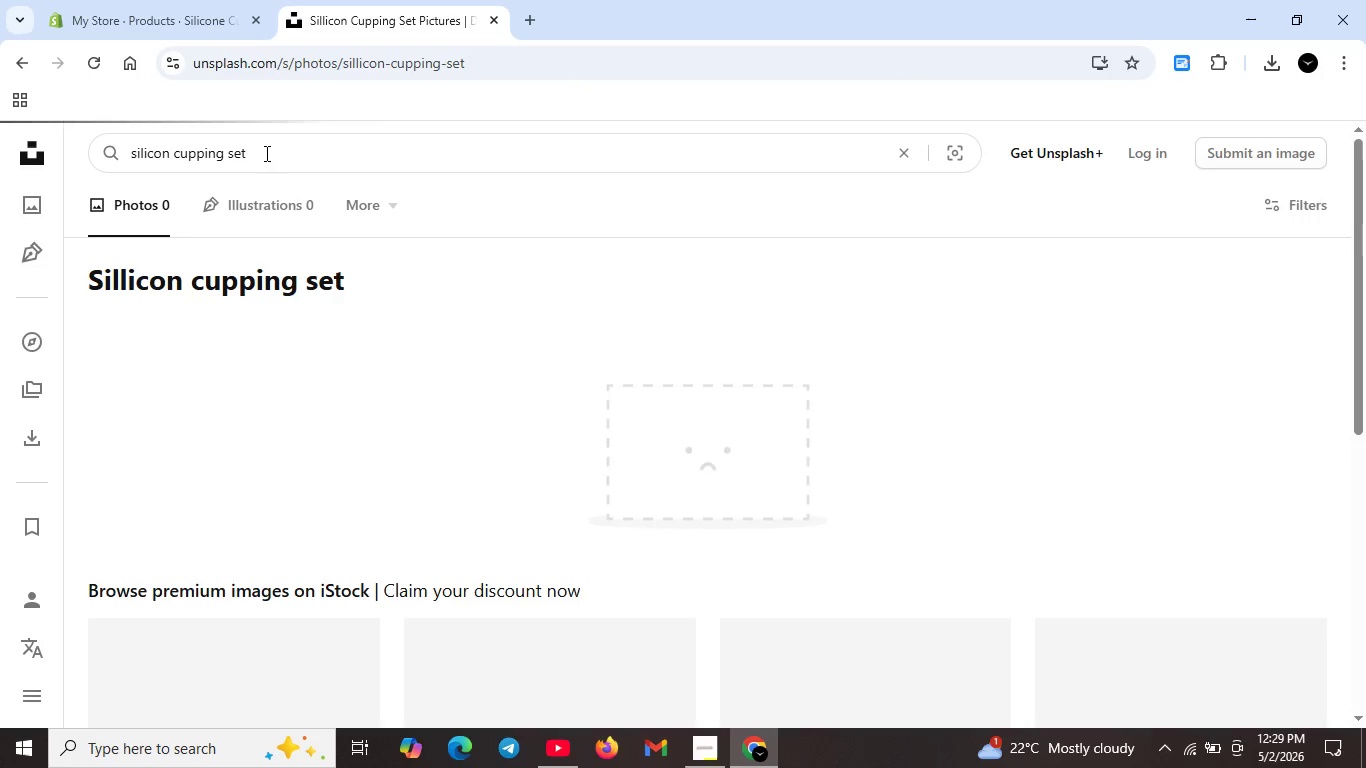 
left_click([167, 151])
 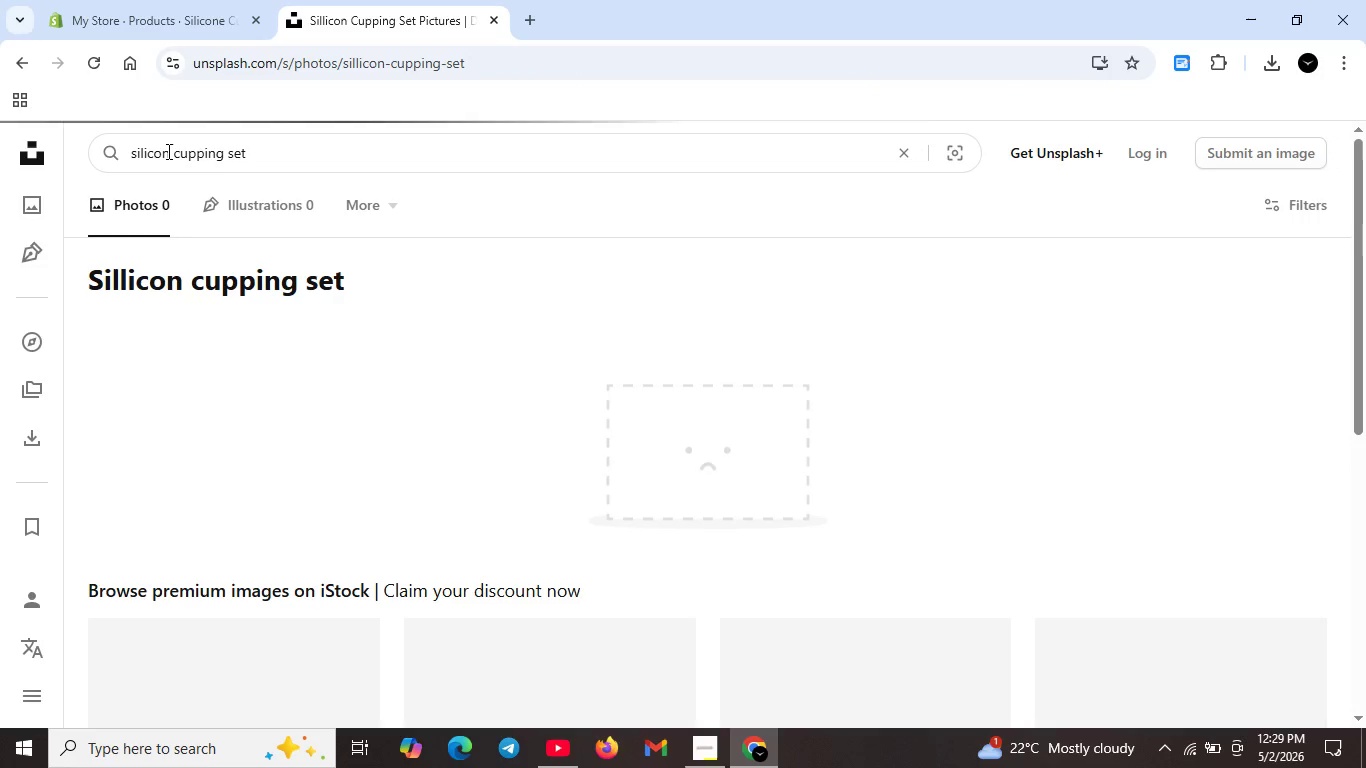 
key(E)
 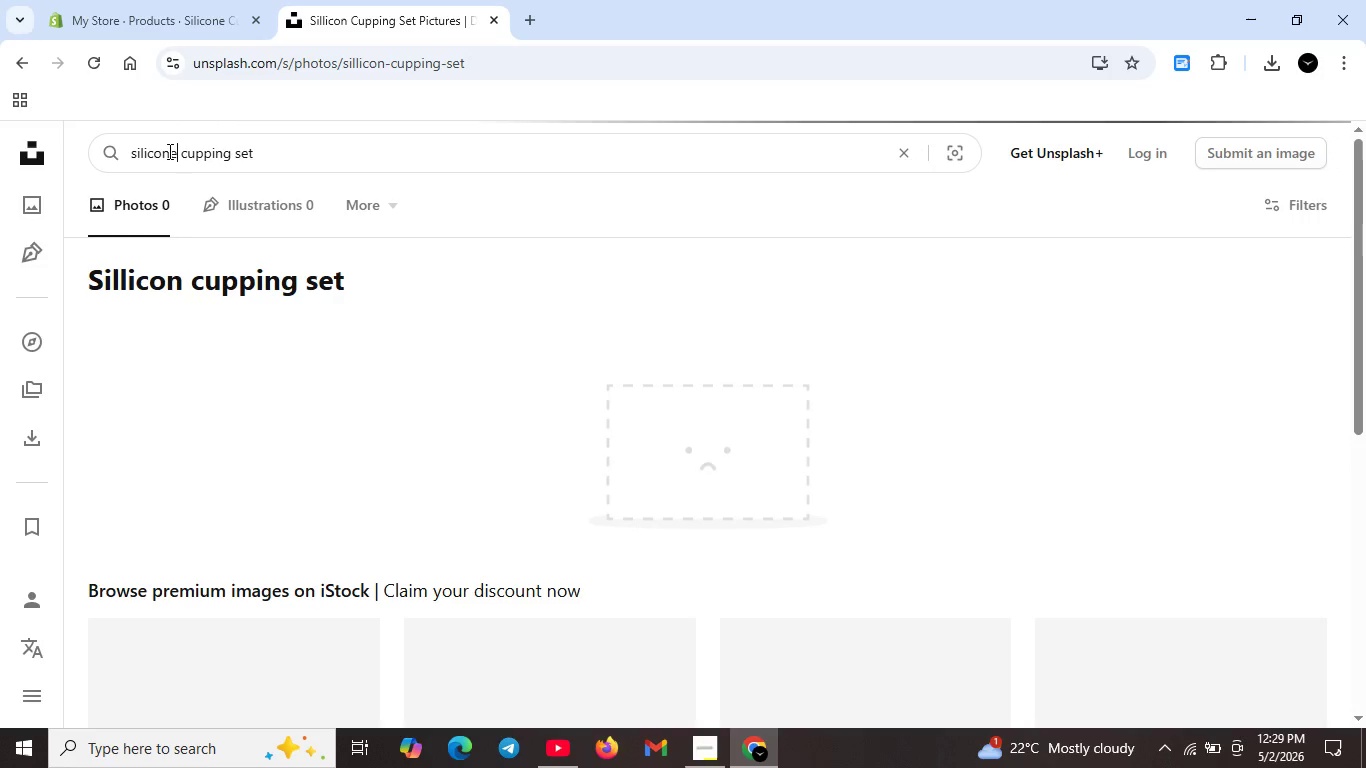 
key(Enter)
 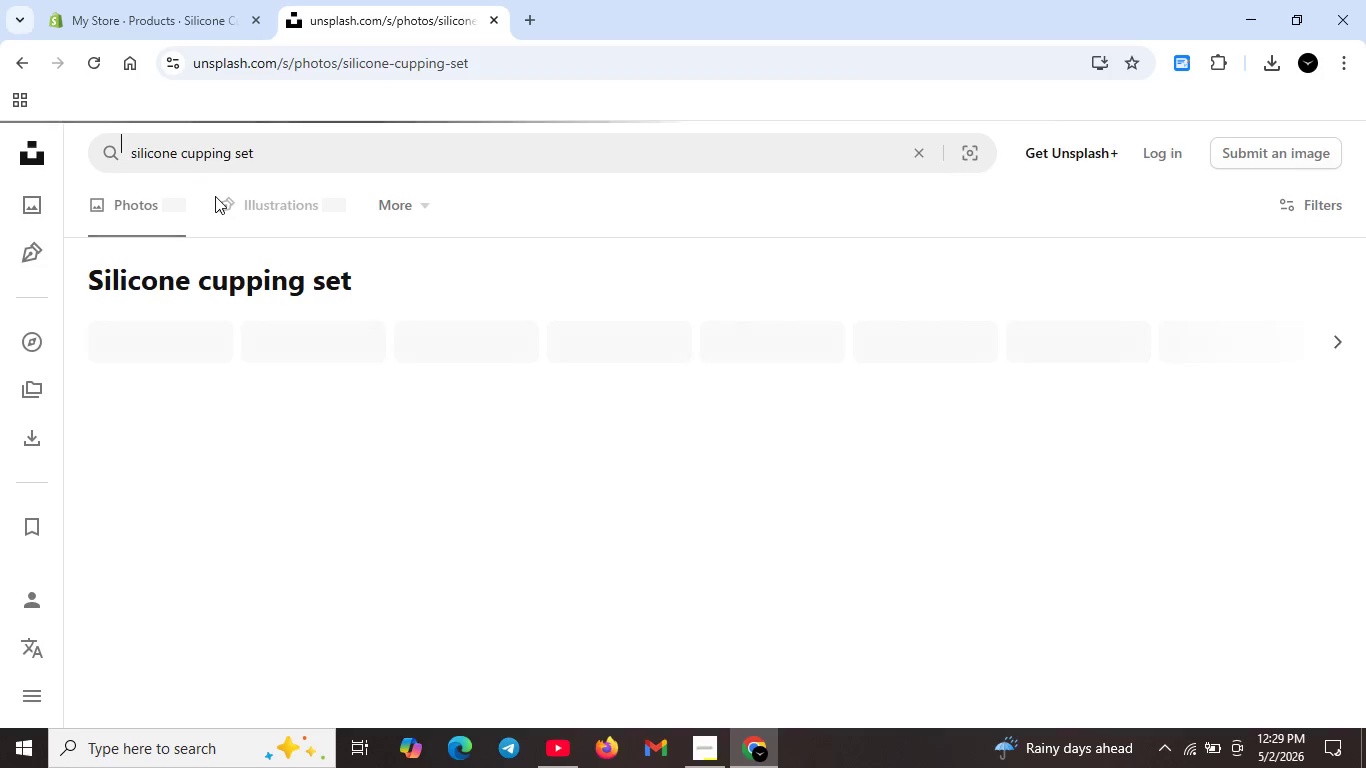 
mouse_move([576, 412])
 